 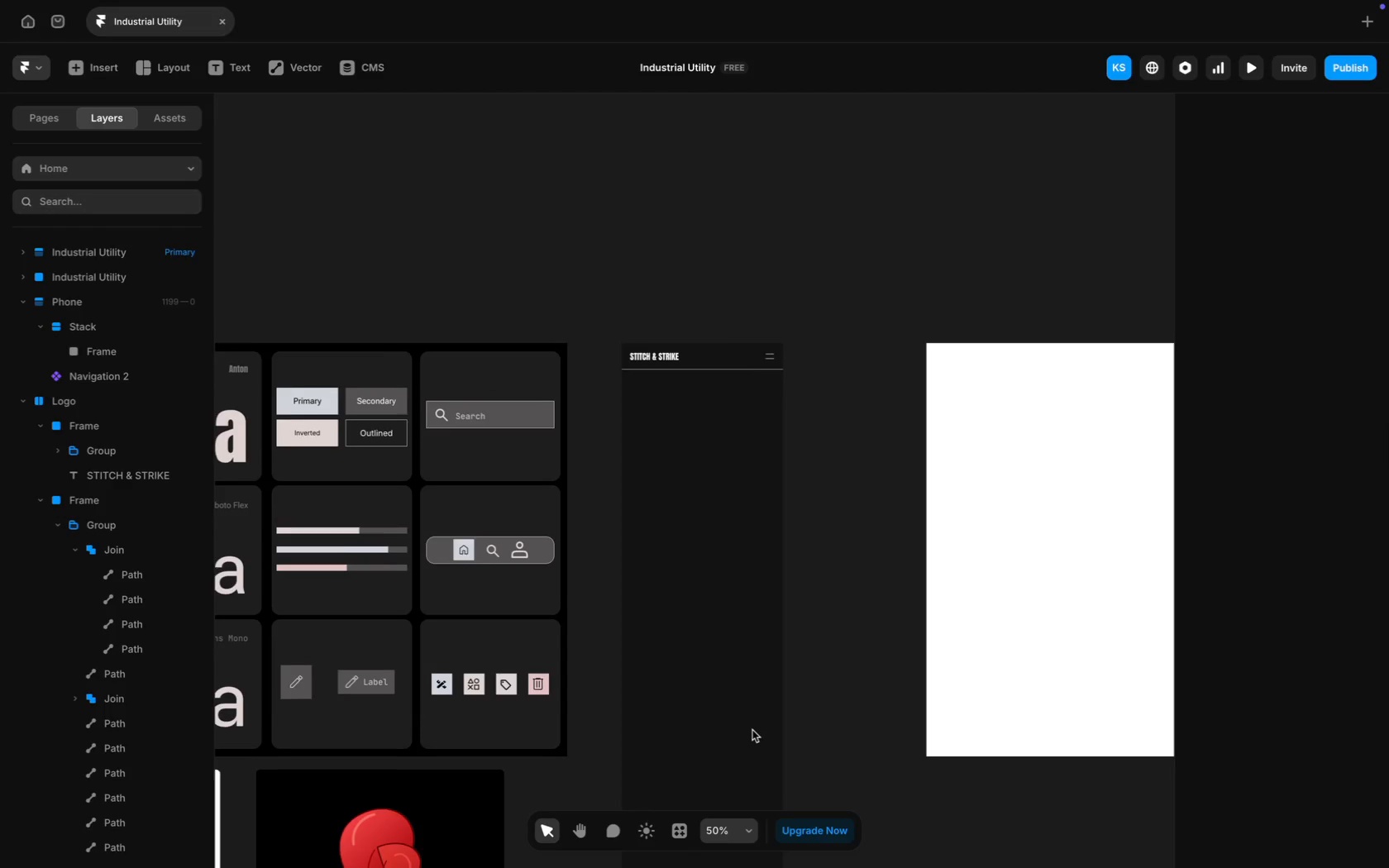 
key(Meta+Equal)
 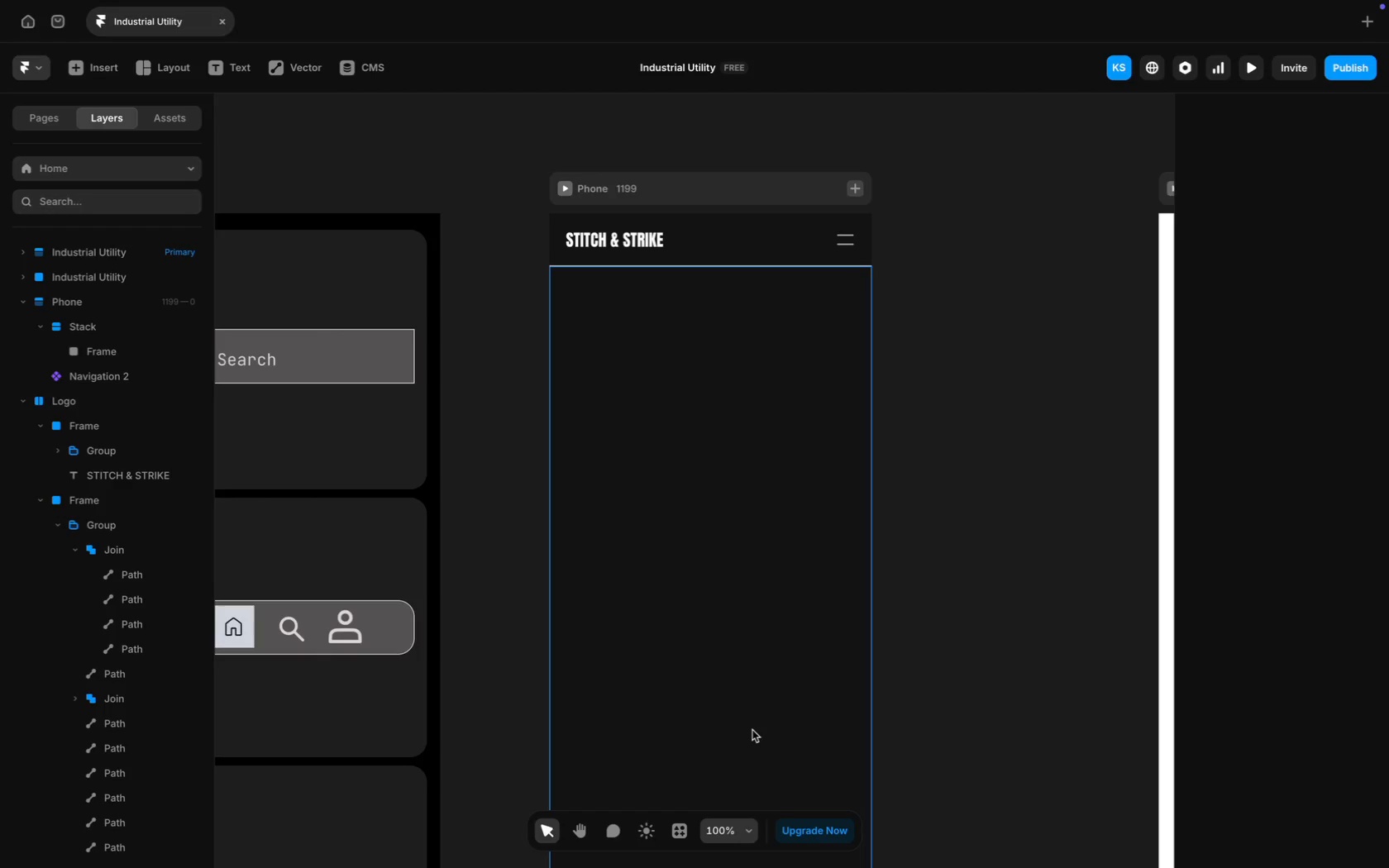 
scroll: coordinate [752, 730], scroll_direction: up, amount: 30.0
 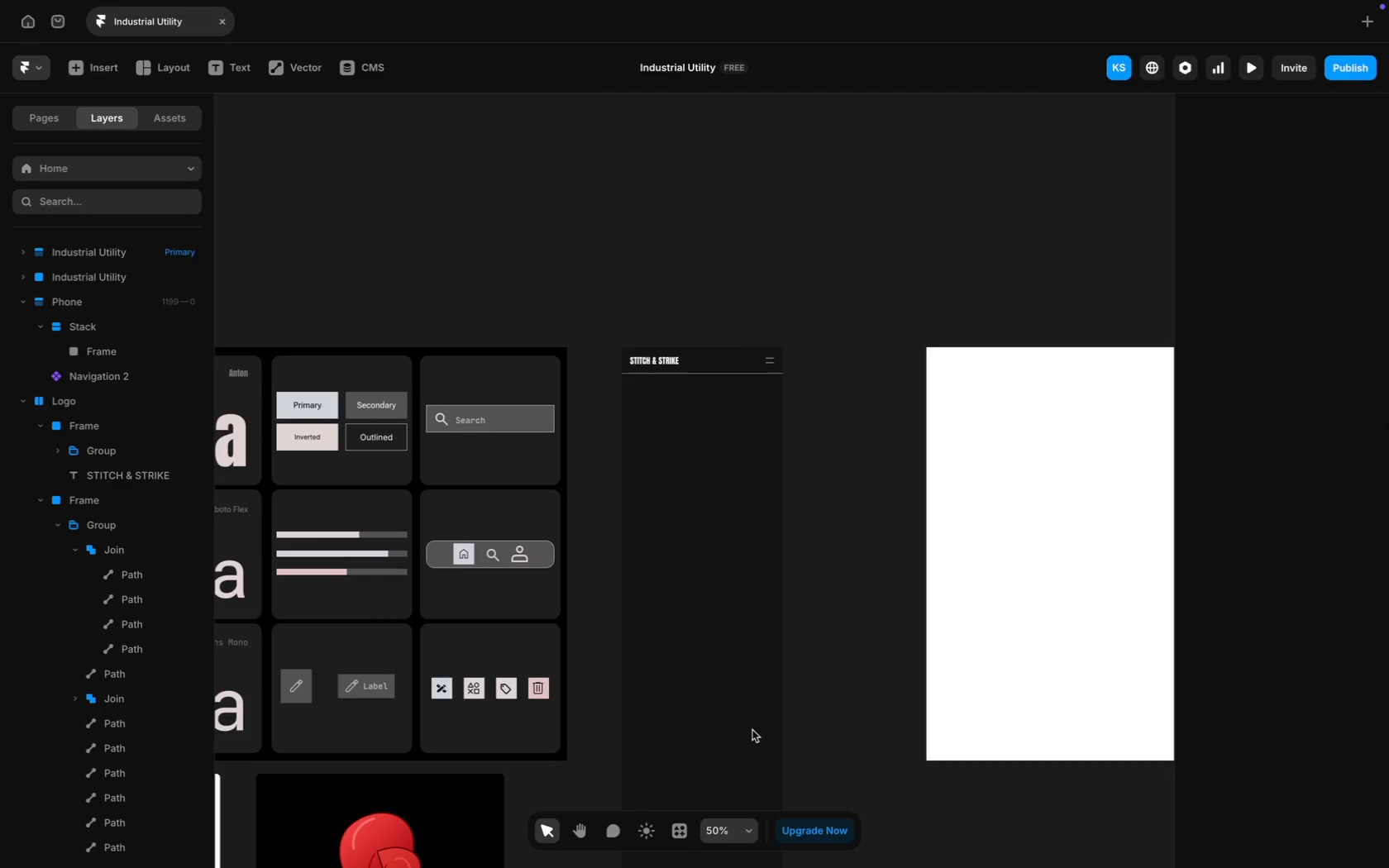 
wait(25.65)
 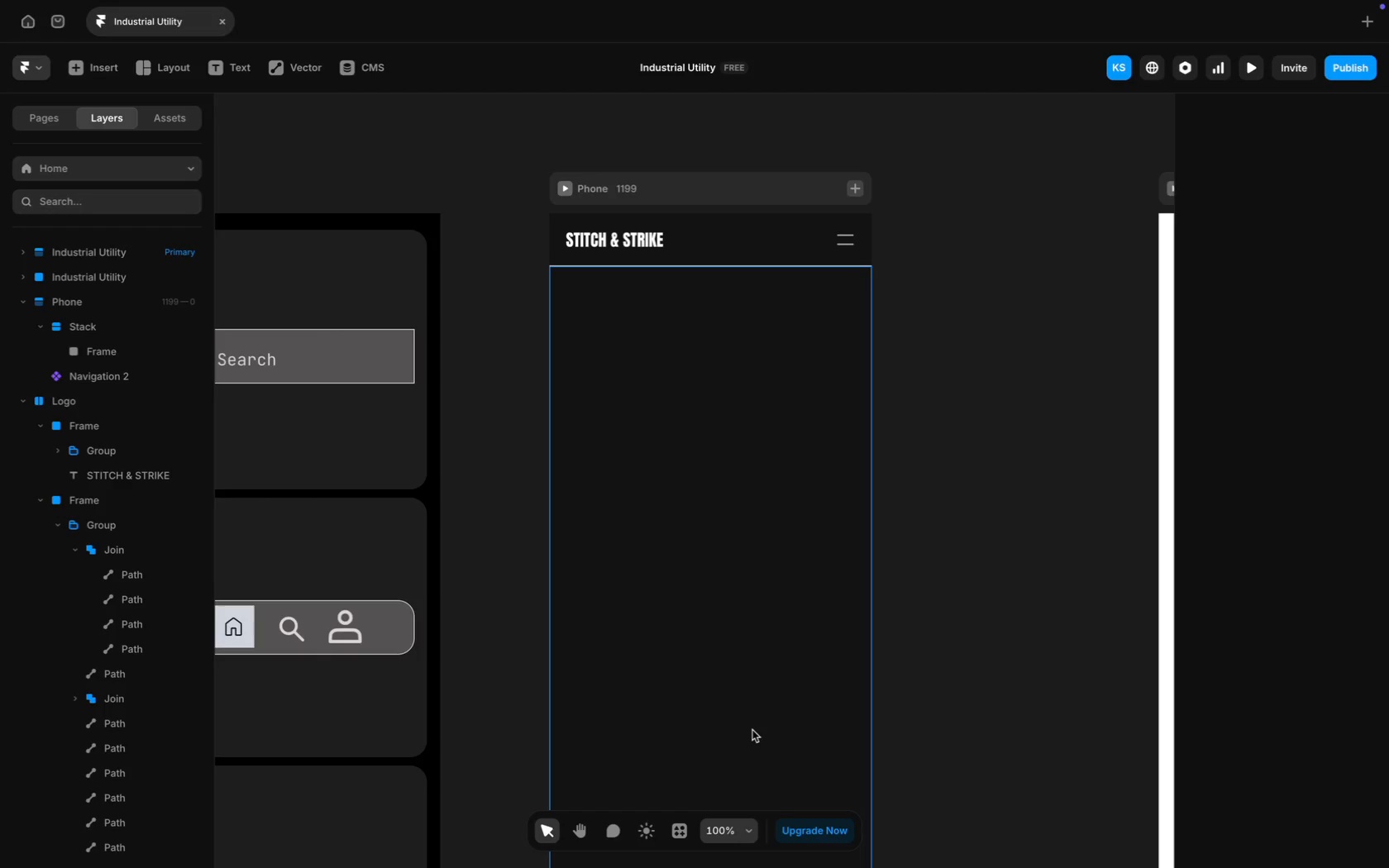 
left_click([814, 383])
 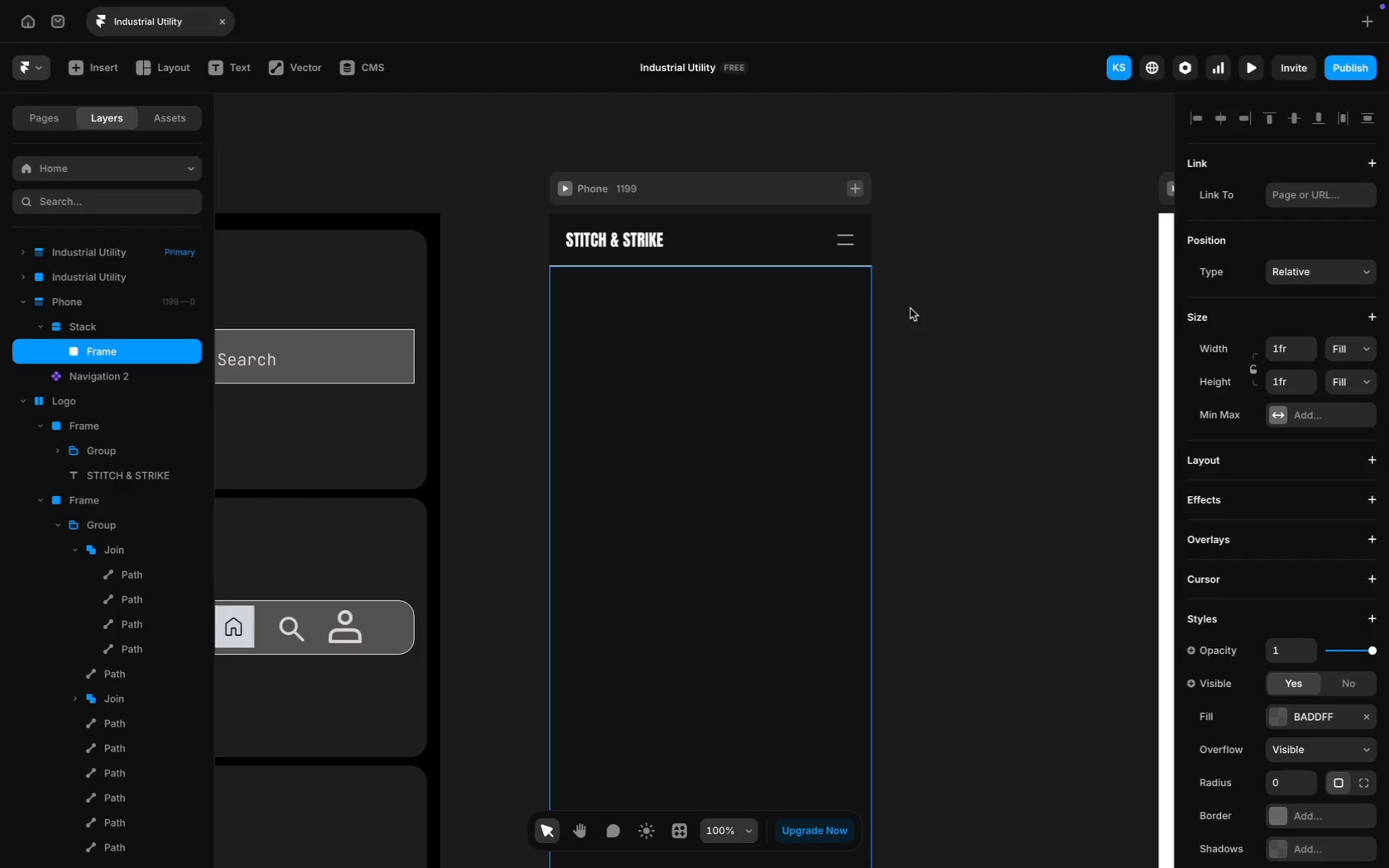 
left_click([1000, 302])
 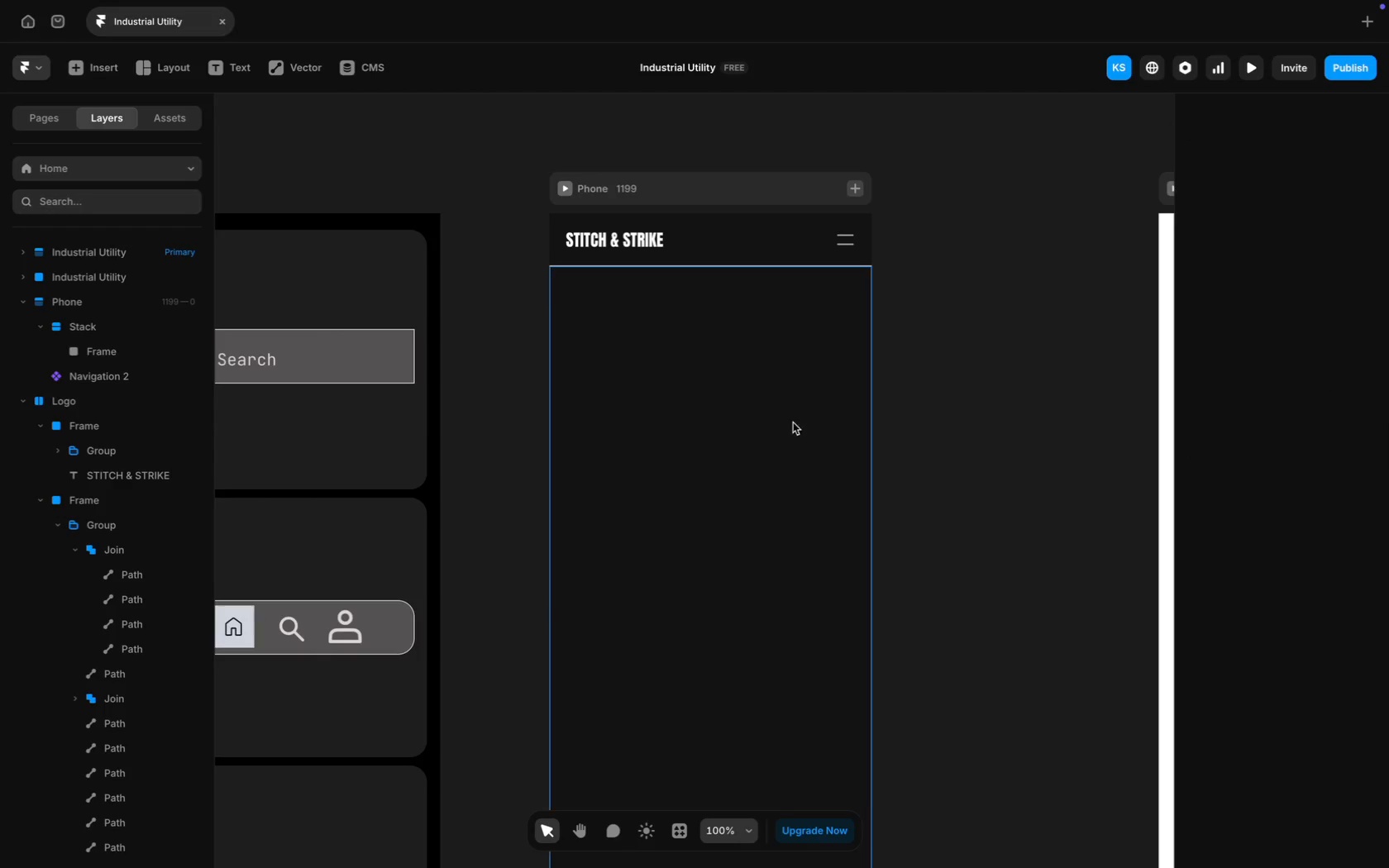 
left_click([780, 429])
 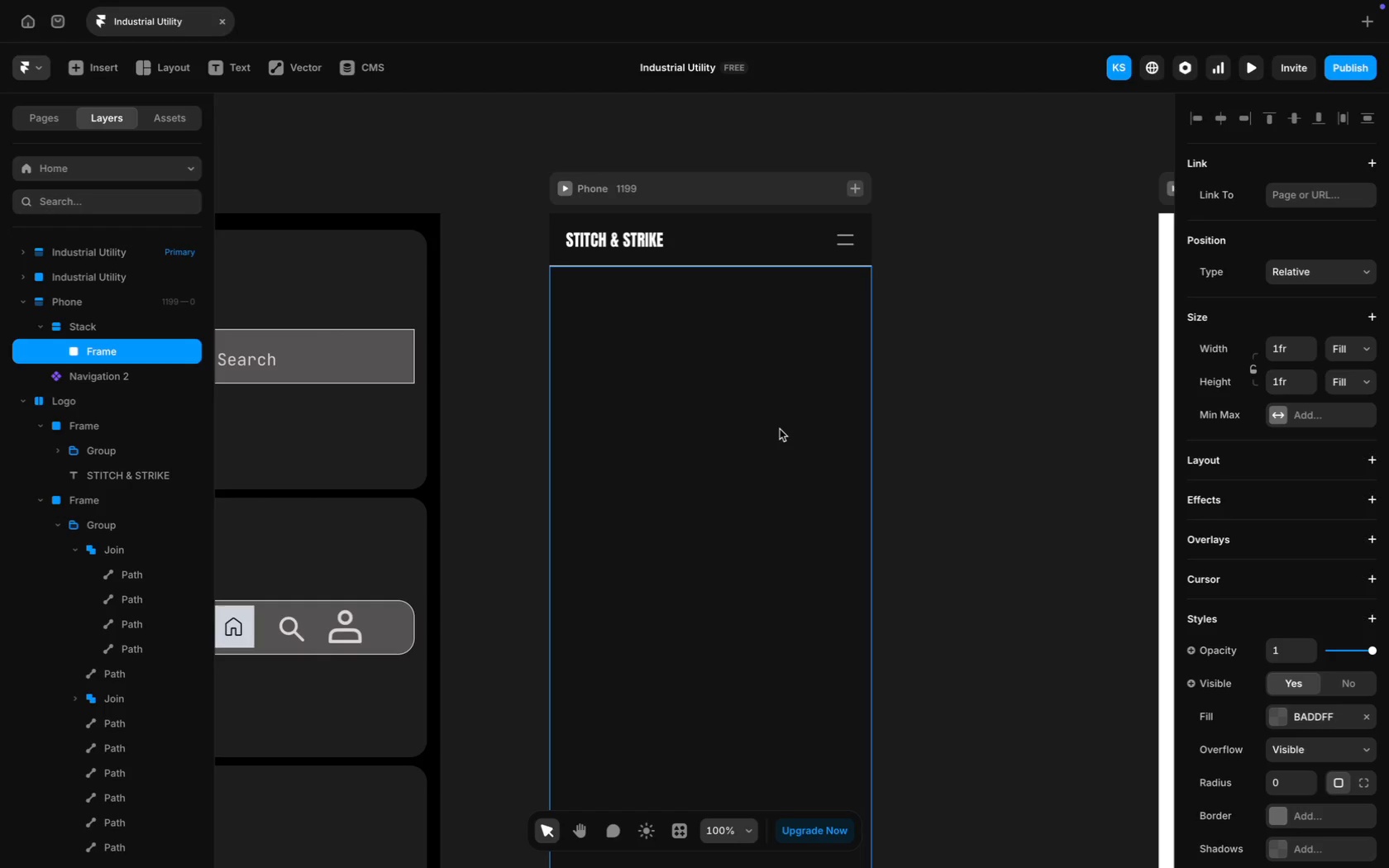 
wait(33.66)
 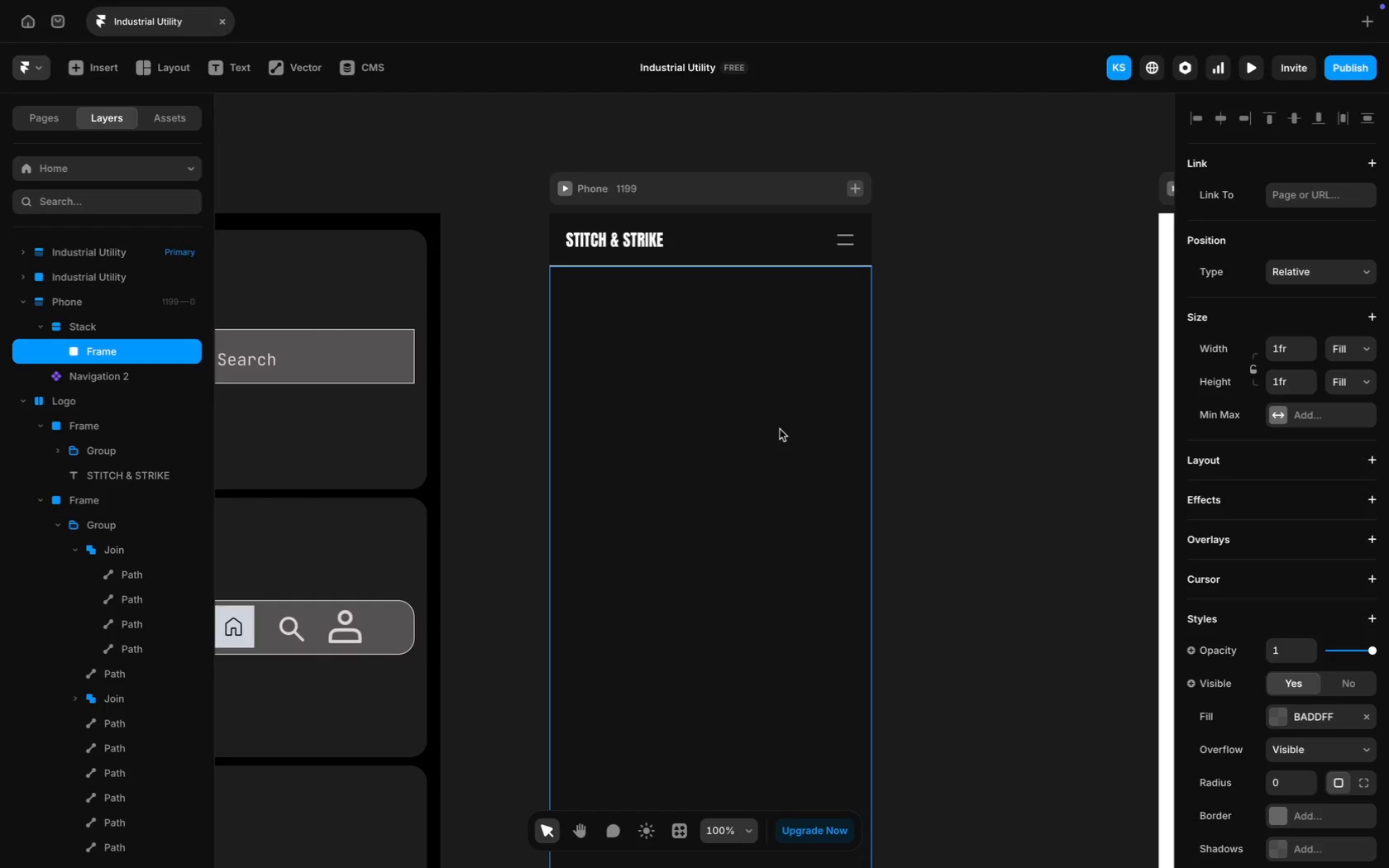 
left_click([667, 327])
 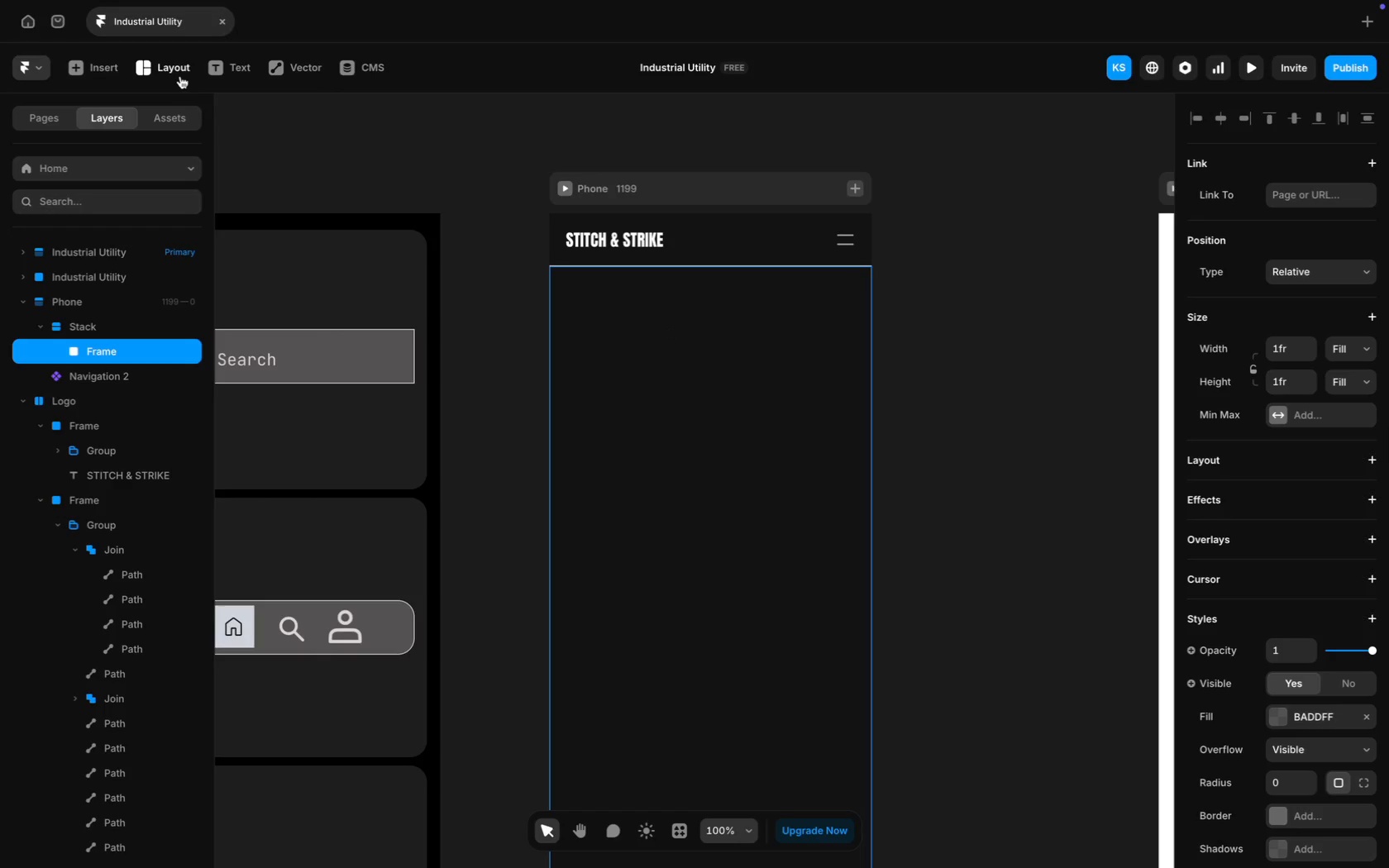 
mouse_move([193, 98])
 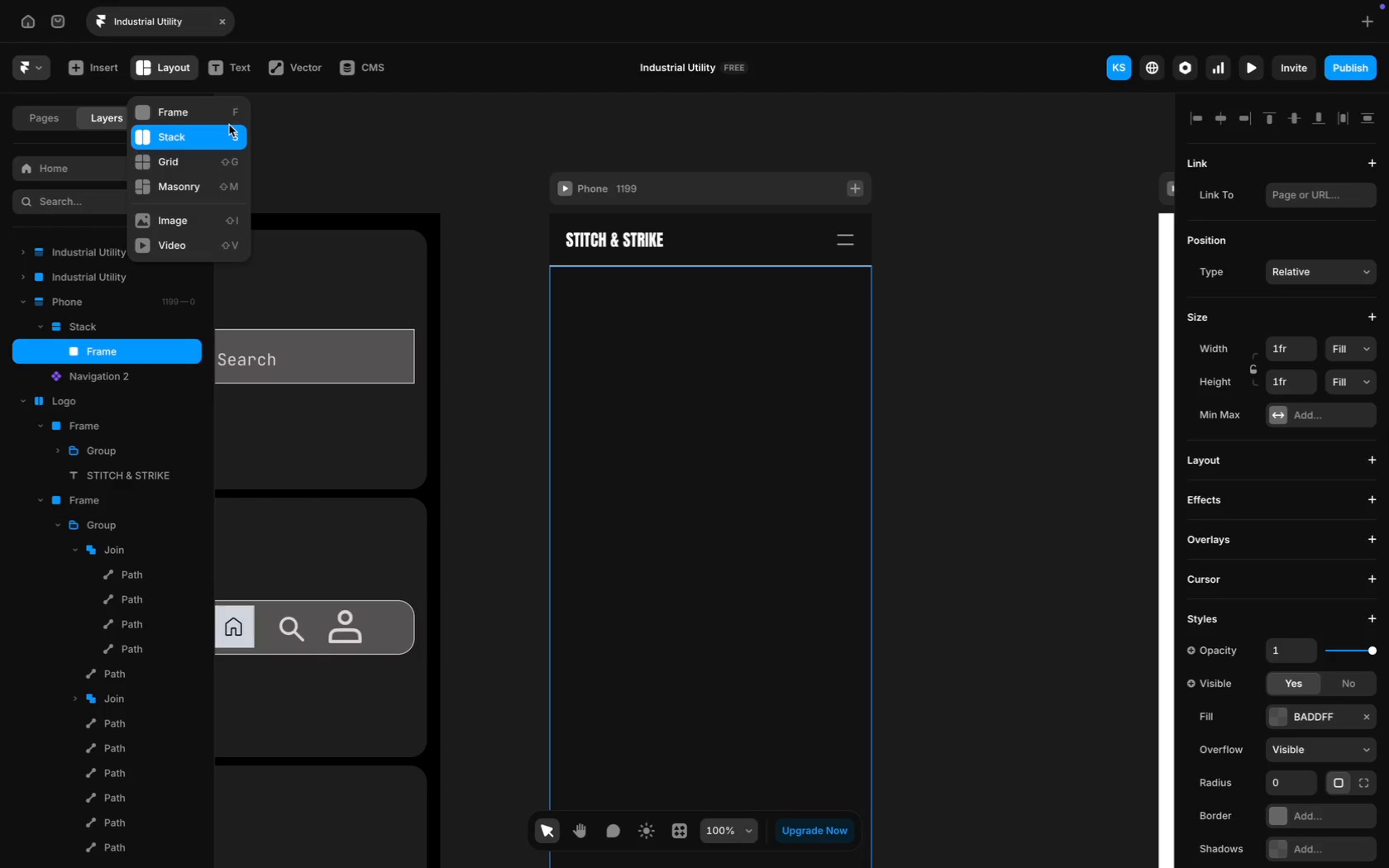 
wait(7.36)
 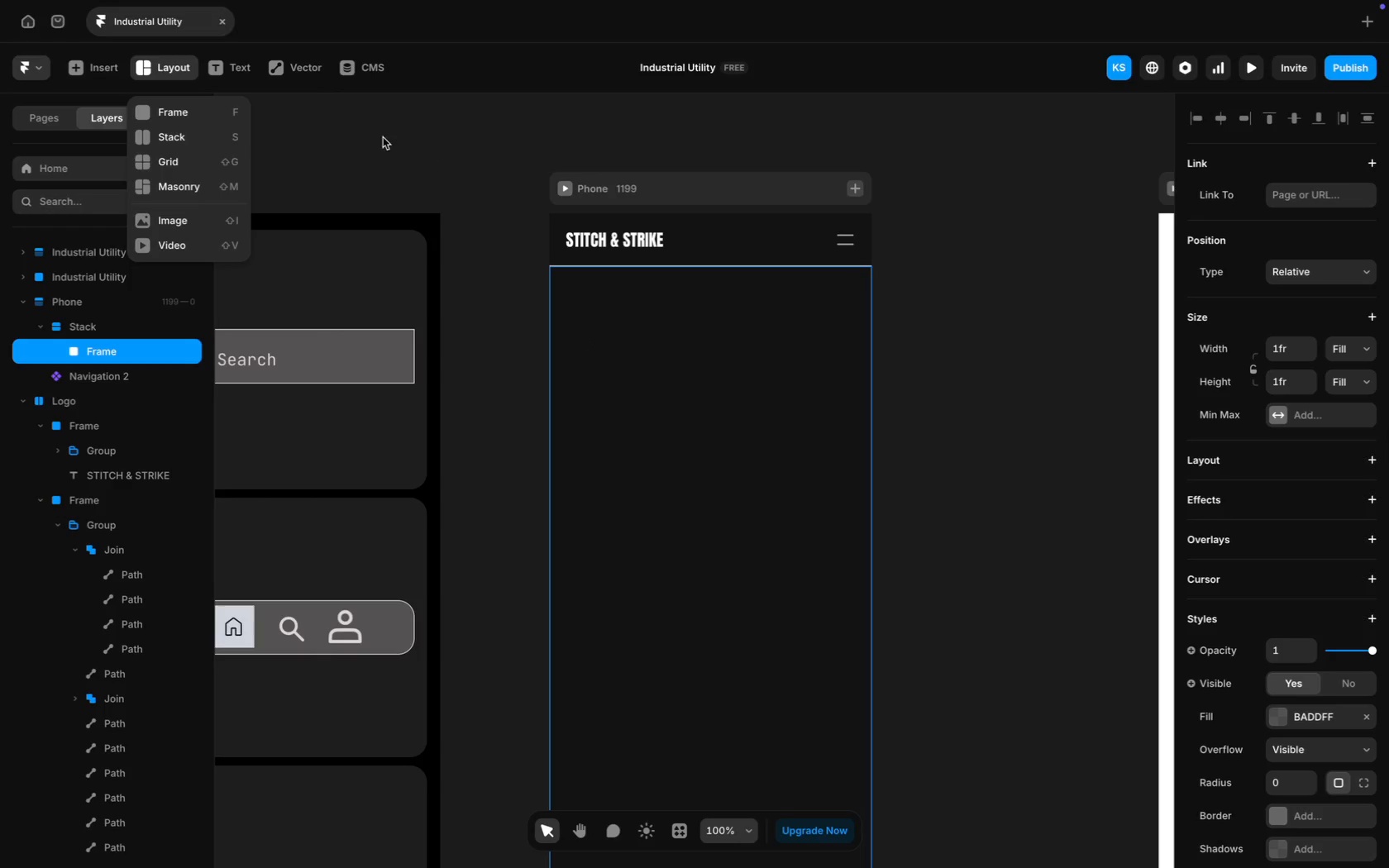 
mouse_move([218, 95])
 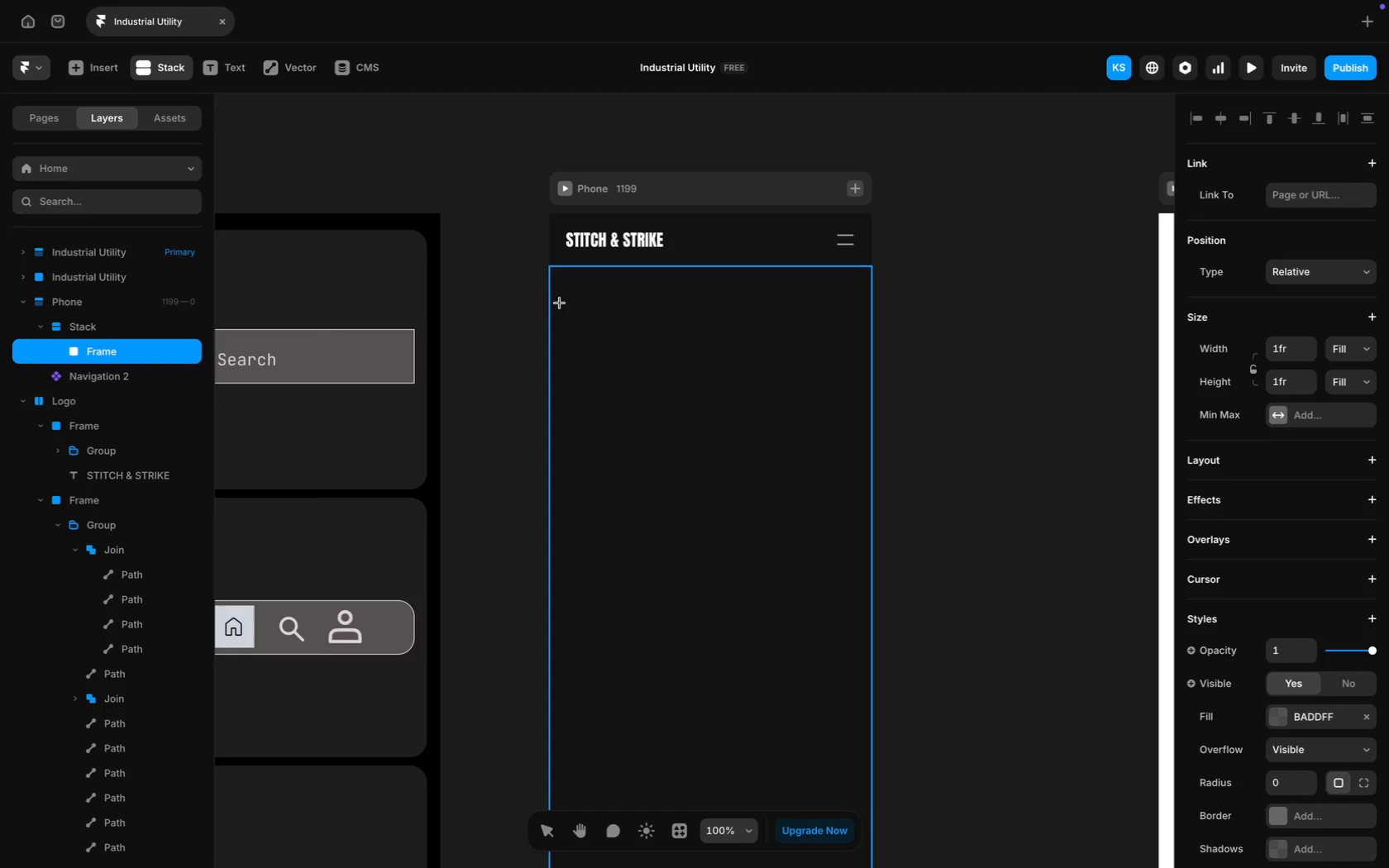 
wait(18.81)
 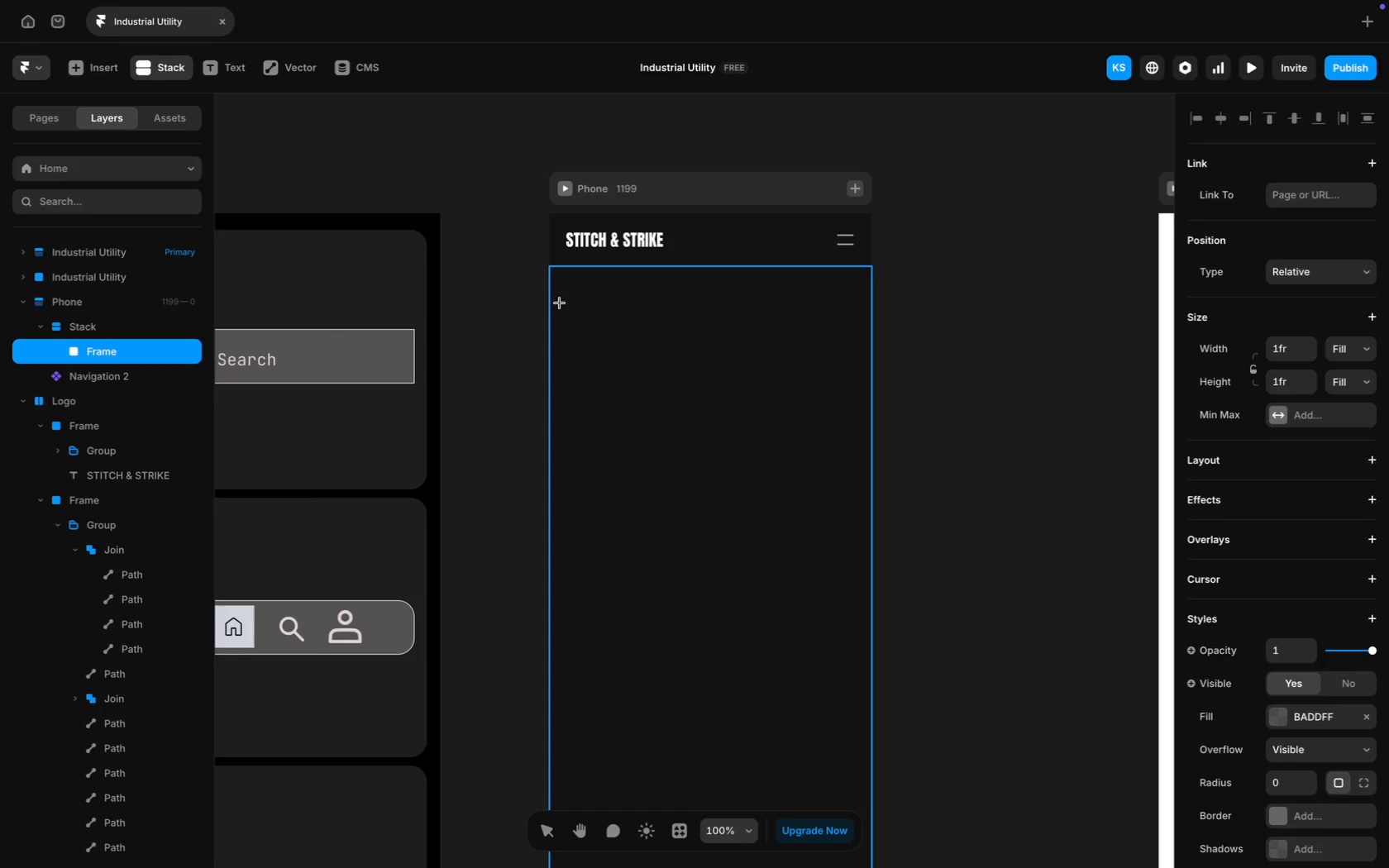 
left_click_drag(start_coordinate=[556, 315], to_coordinate=[852, 631])
 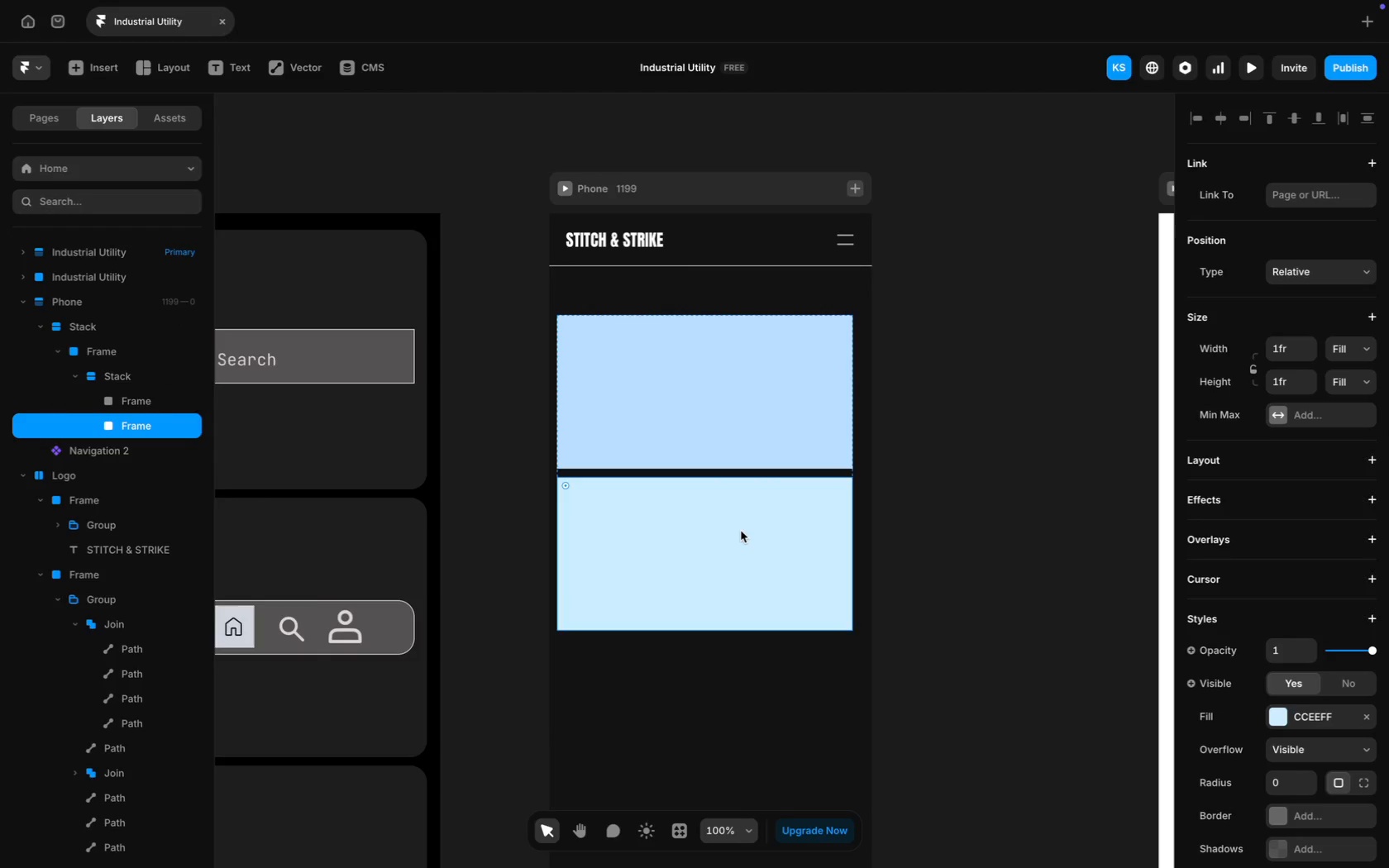 
key(Backspace)
 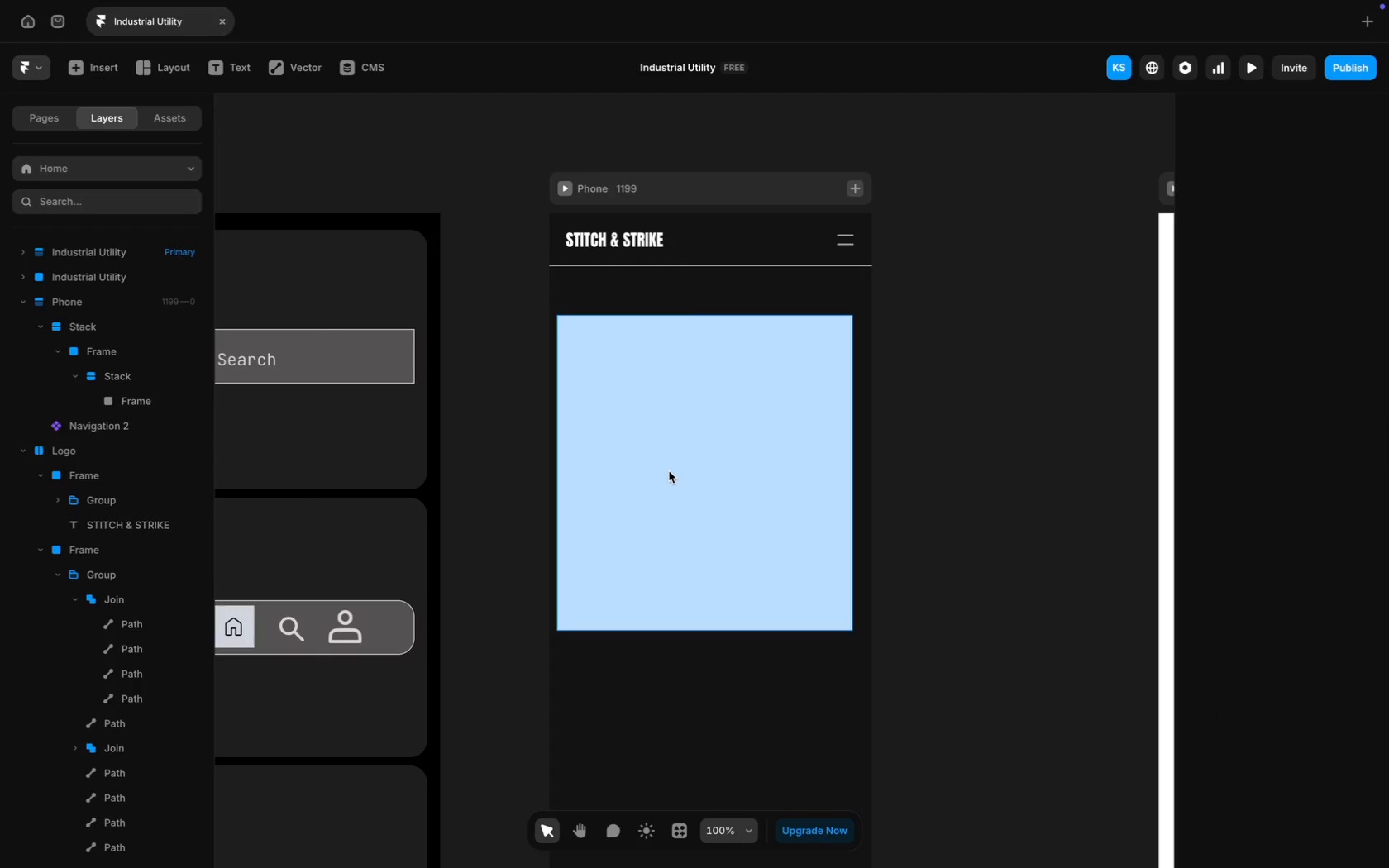 
left_click_drag(start_coordinate=[668, 471], to_coordinate=[675, 468])
 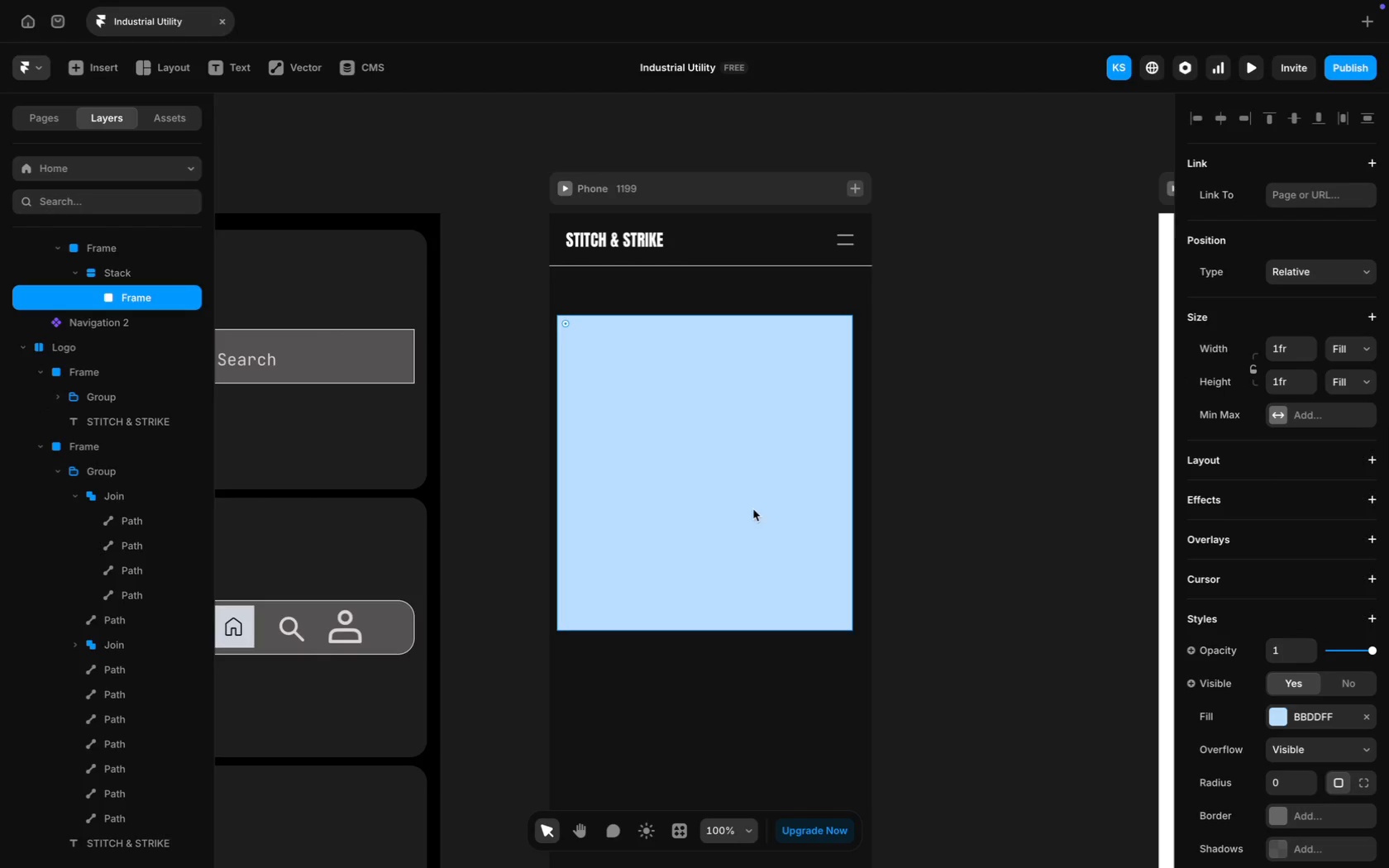 
key(Meta+CommandLeft)
 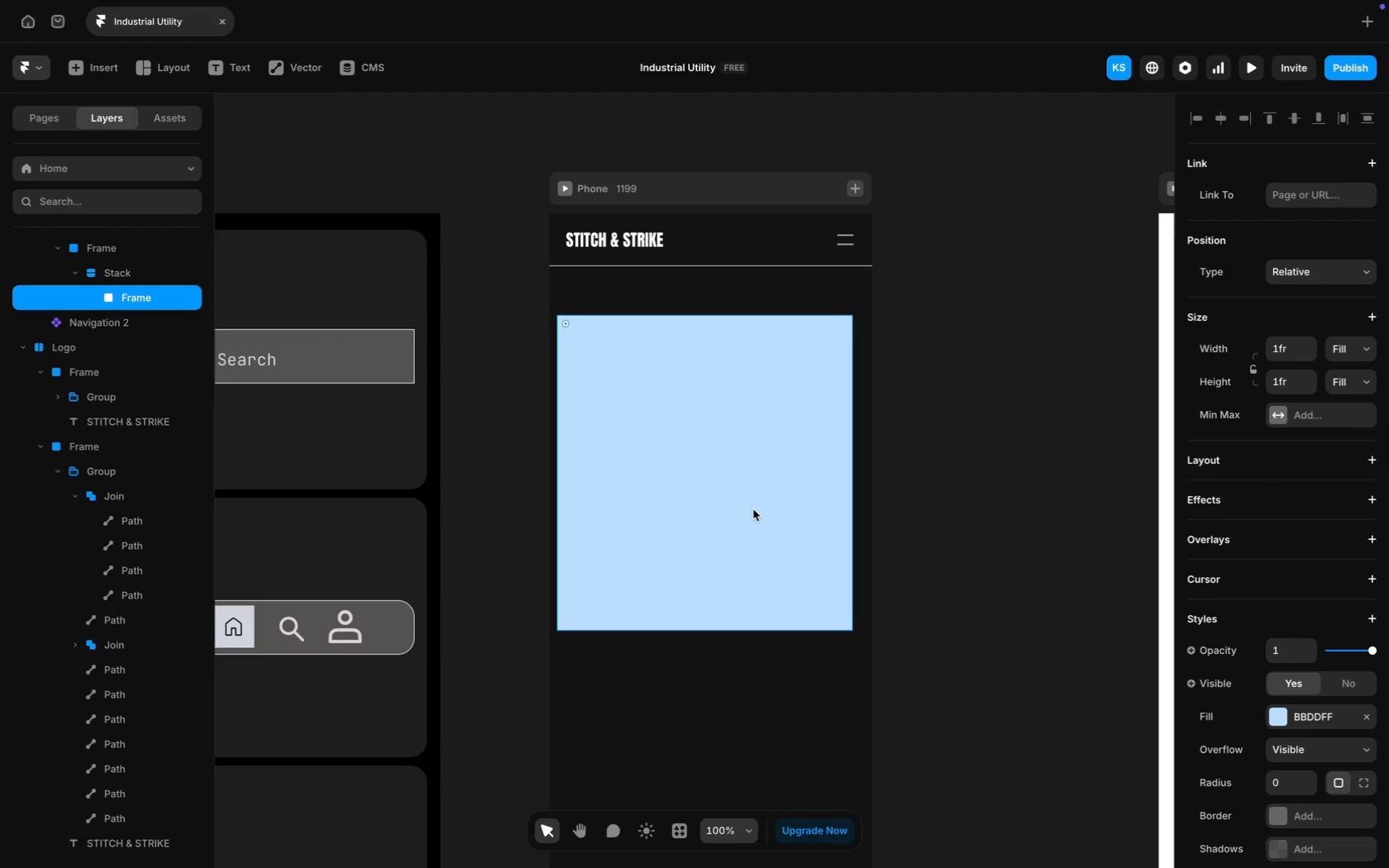 
key(Meta+Z)
 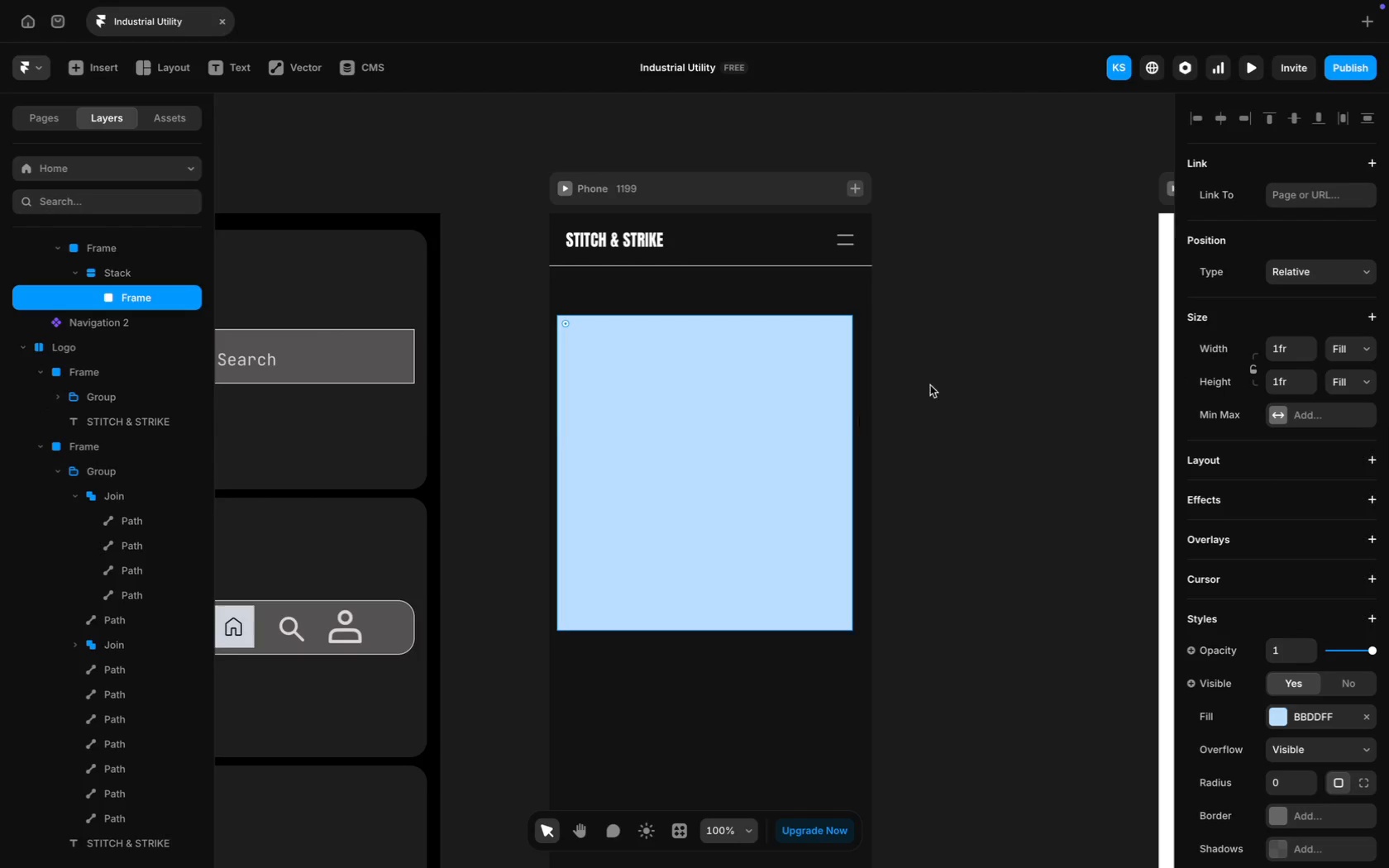 
left_click([959, 379])
 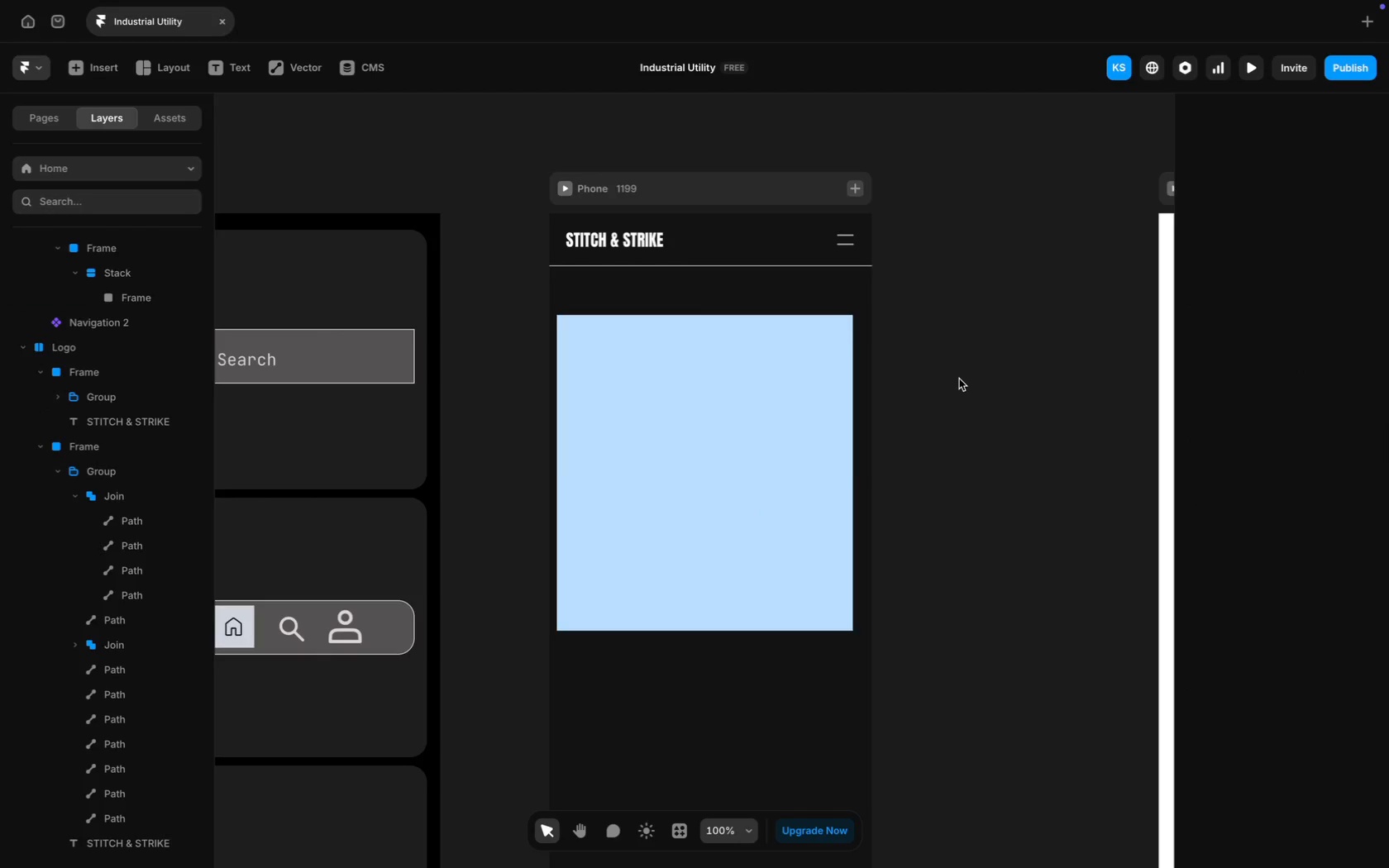 
key(Meta+Z)
 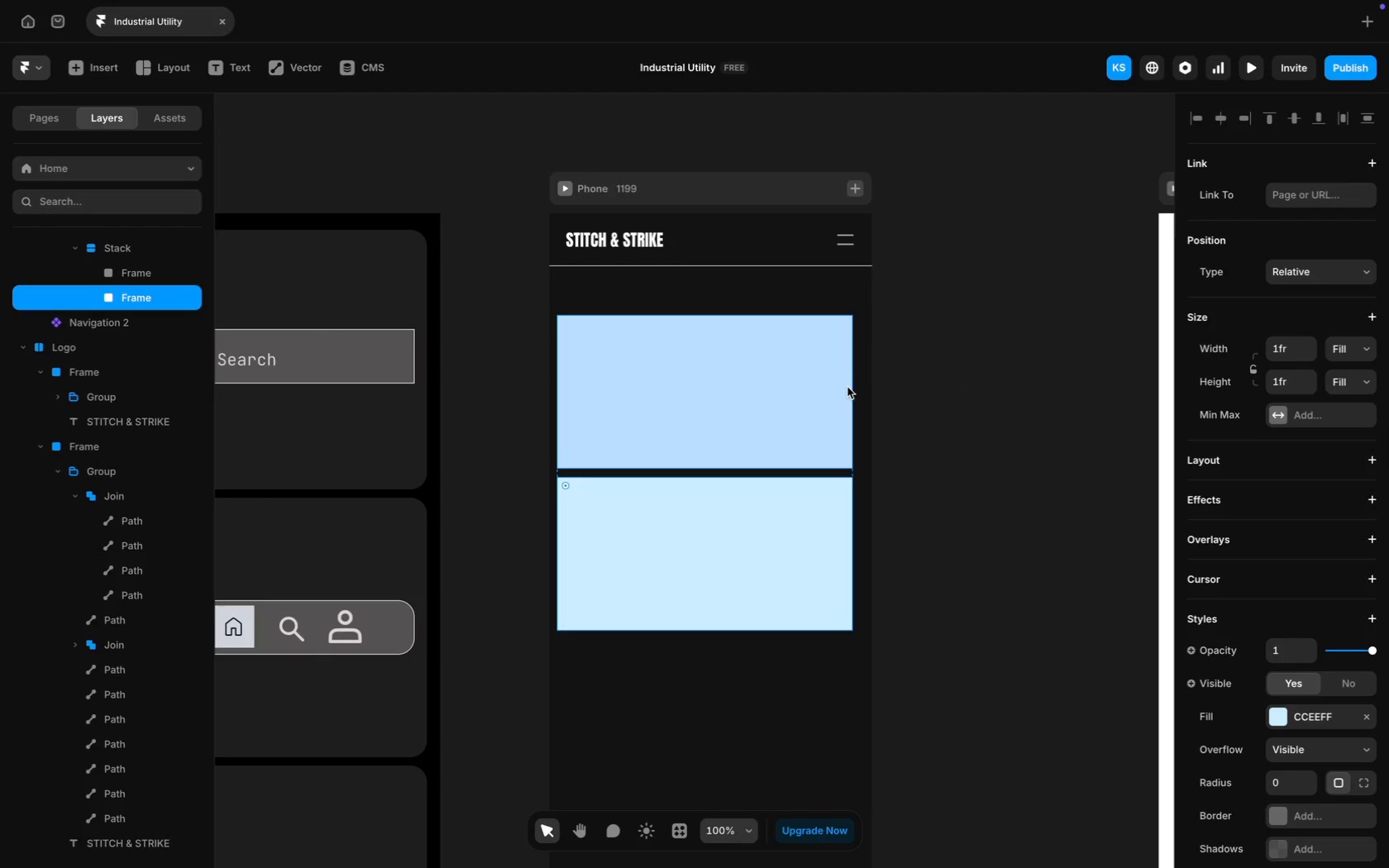 
key(Meta+CommandLeft)
 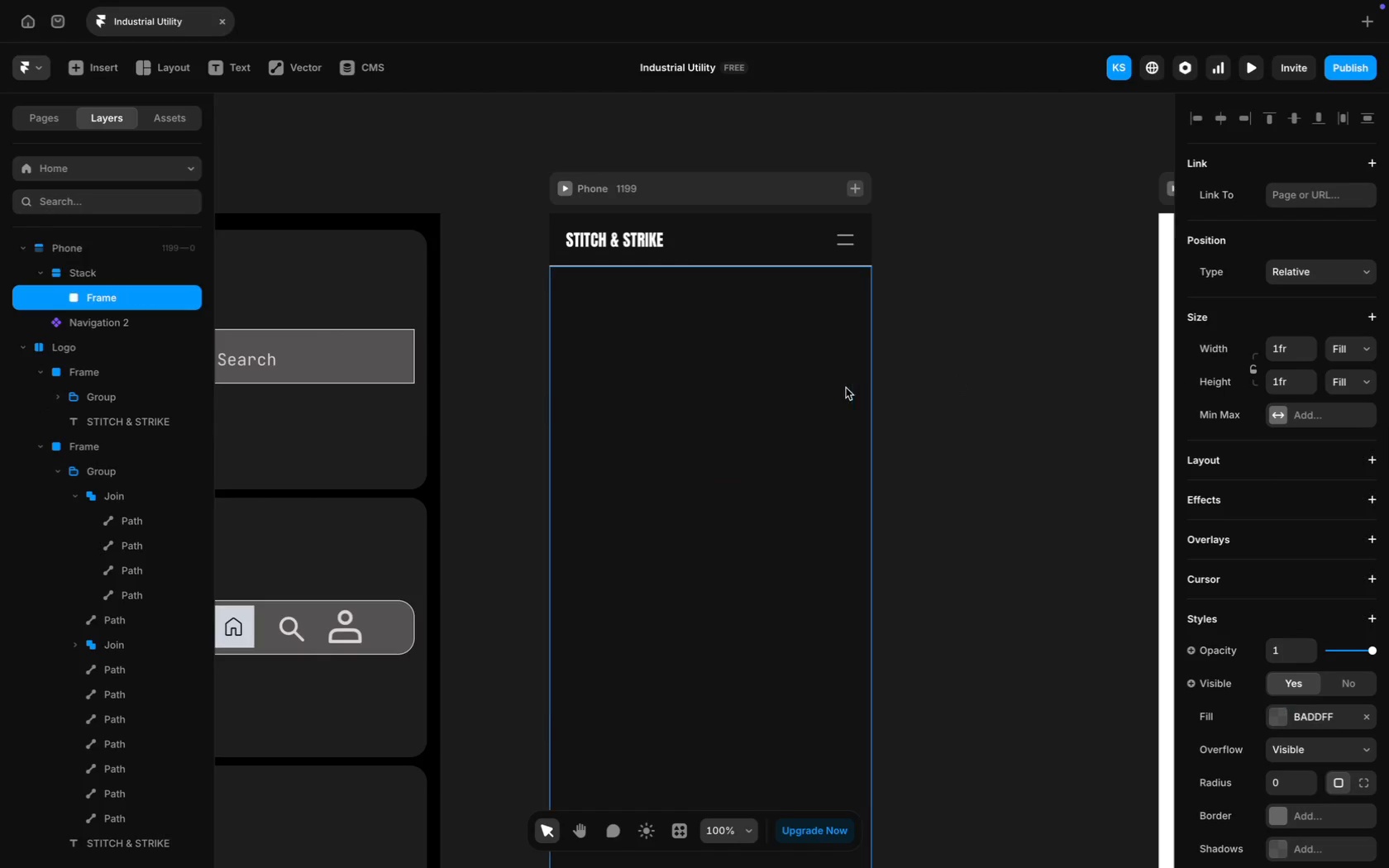 
key(Meta+Z)
 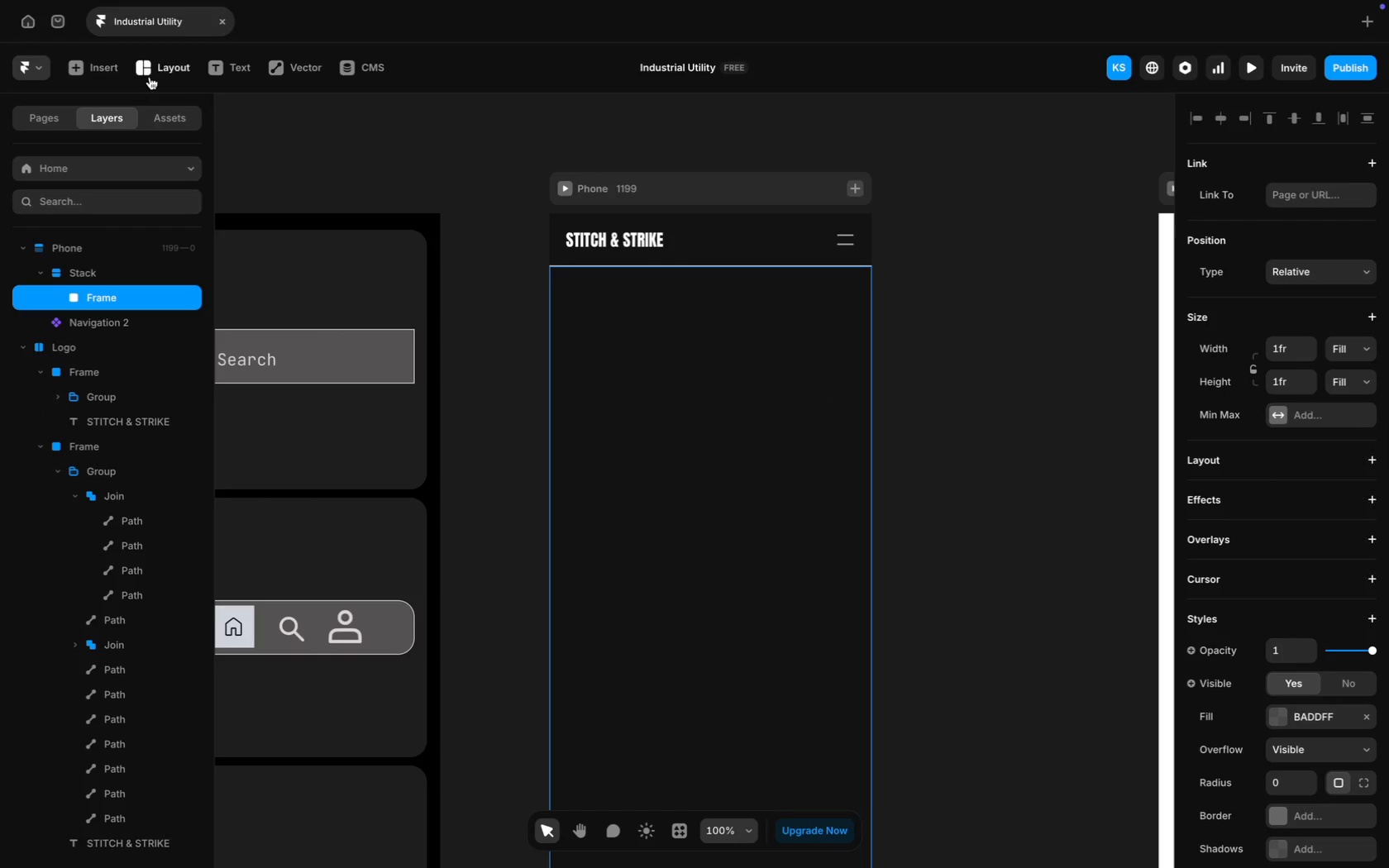 
mouse_move([155, 81])
 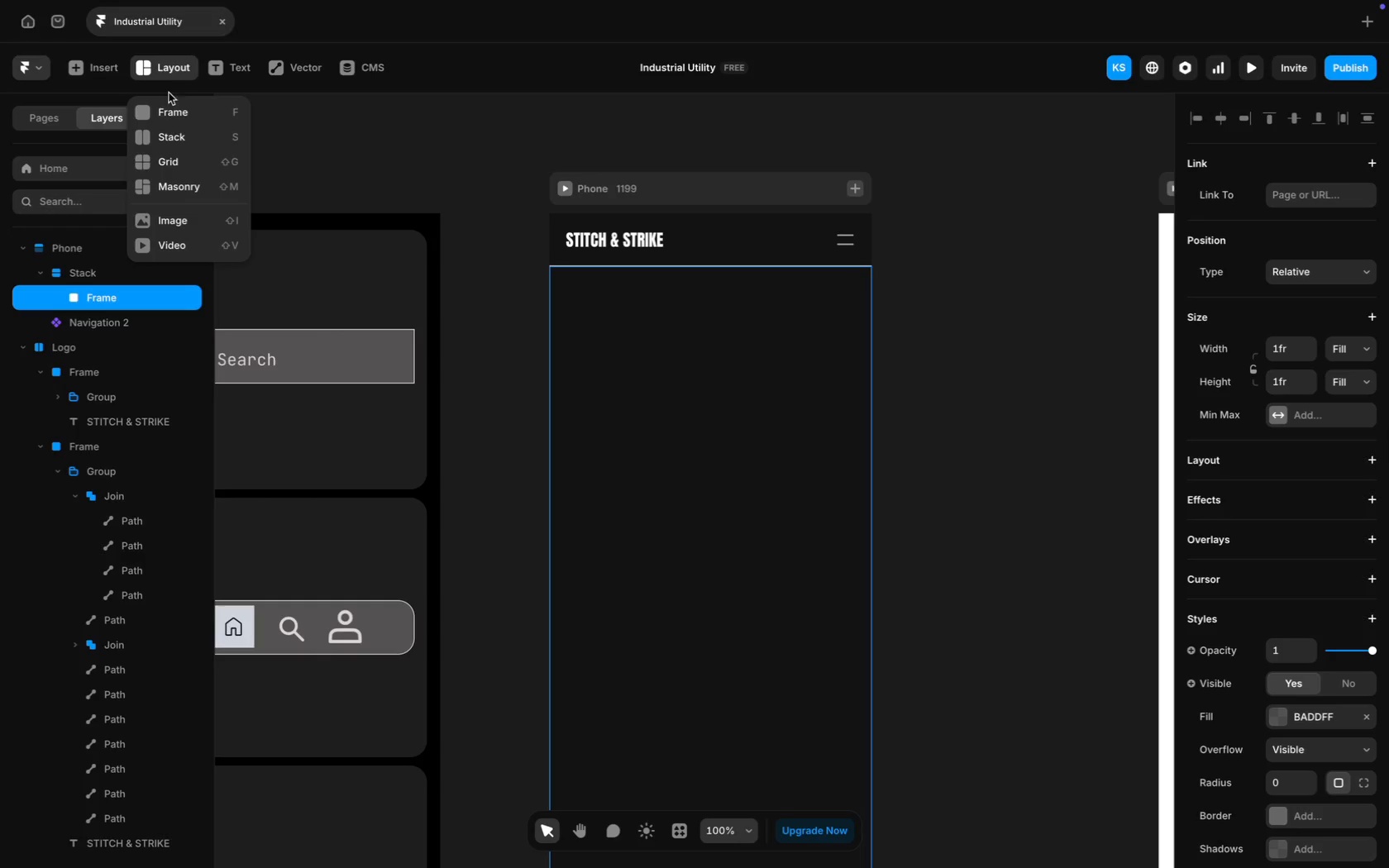 
left_click([362, 151])
 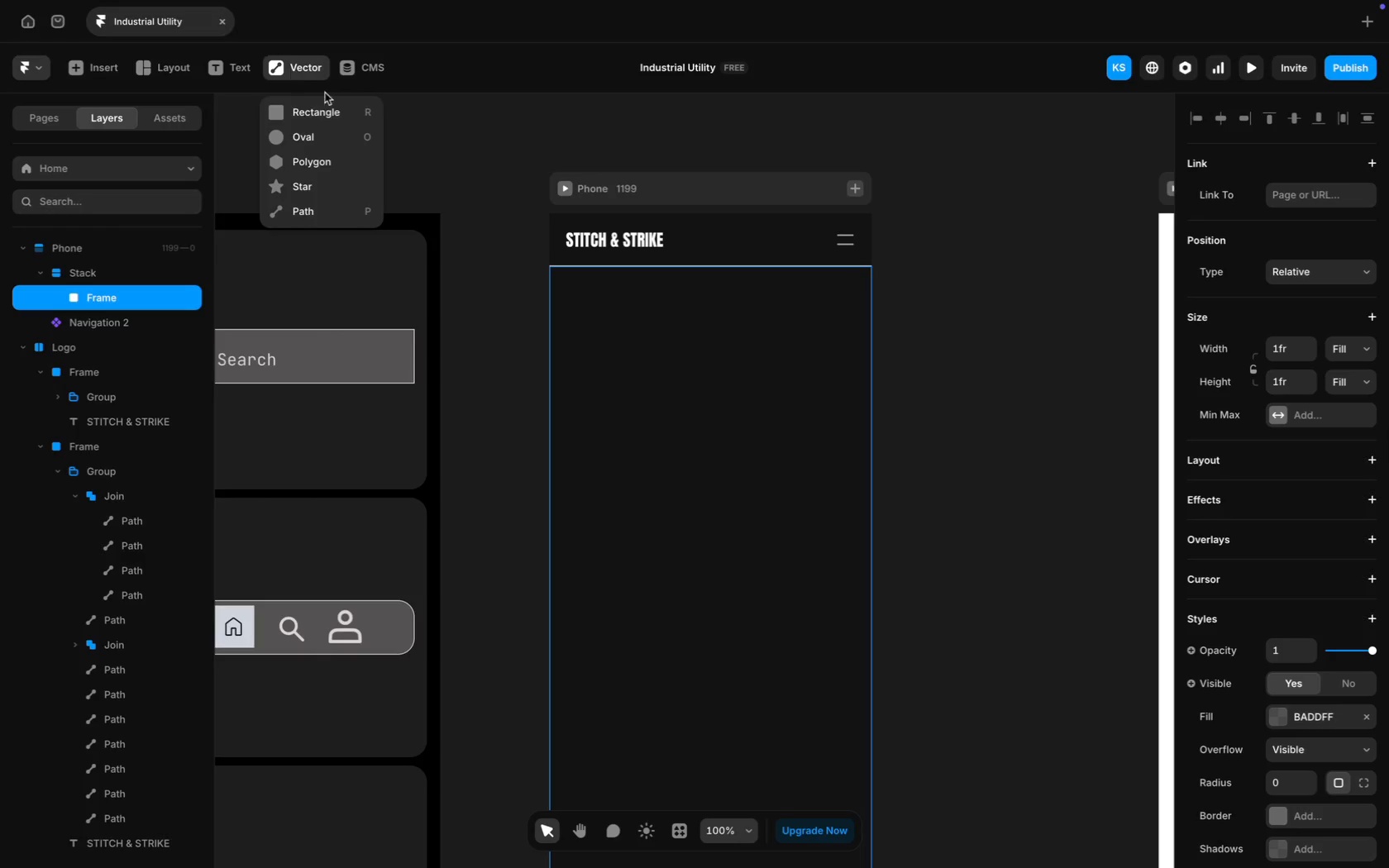 
left_click([349, 106])
 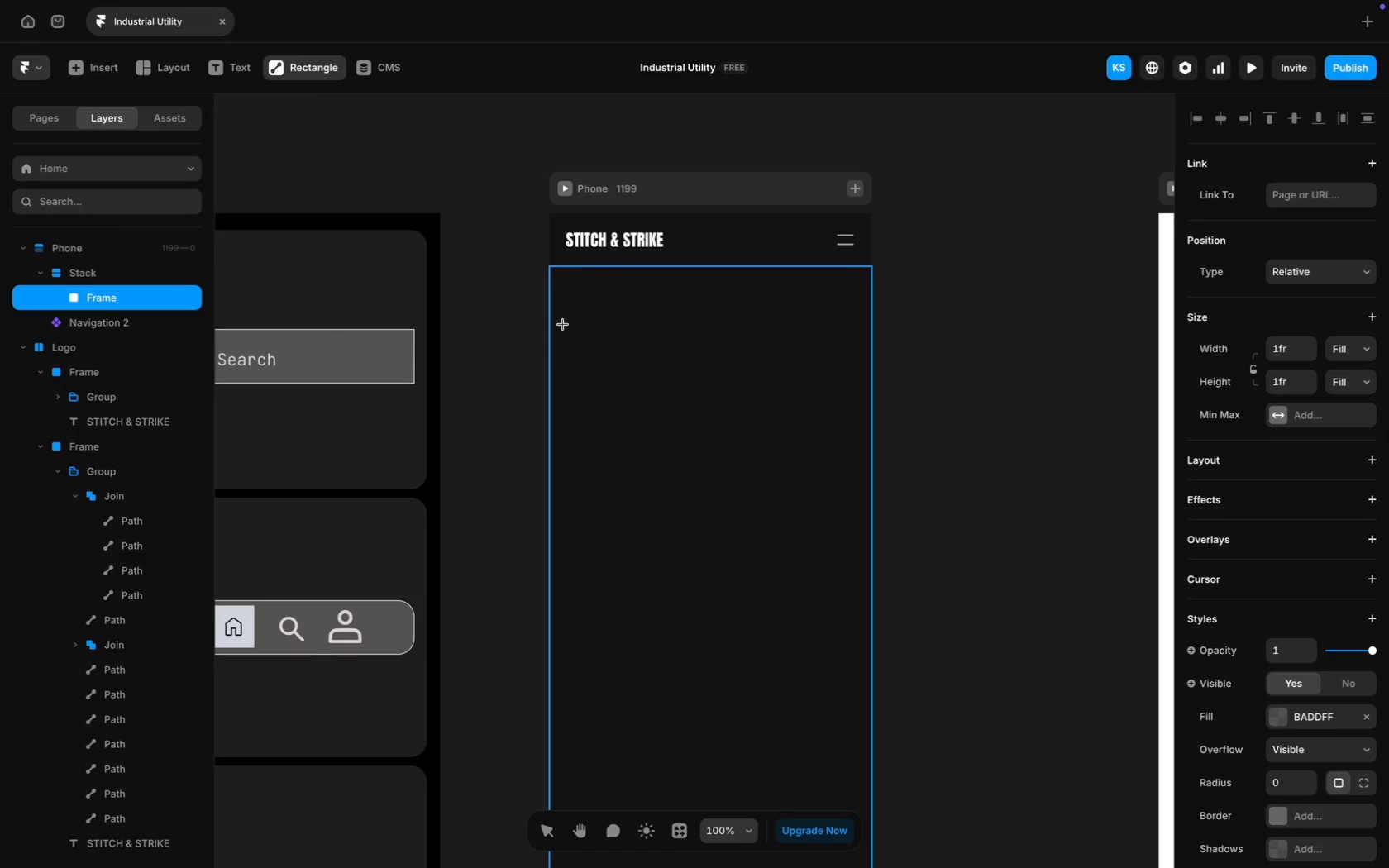 
wait(8.99)
 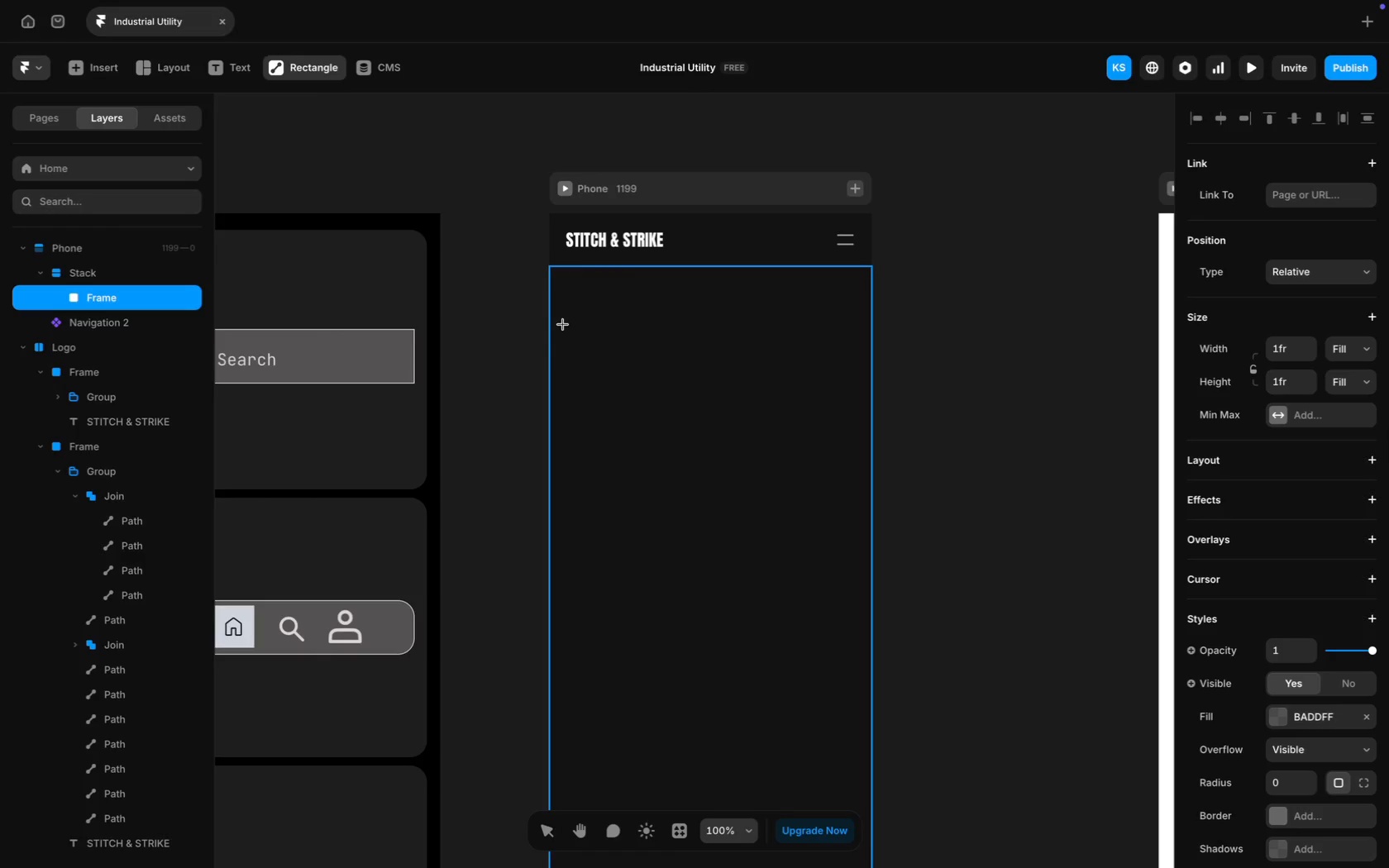 
left_click_drag(start_coordinate=[566, 327], to_coordinate=[571, 515])
 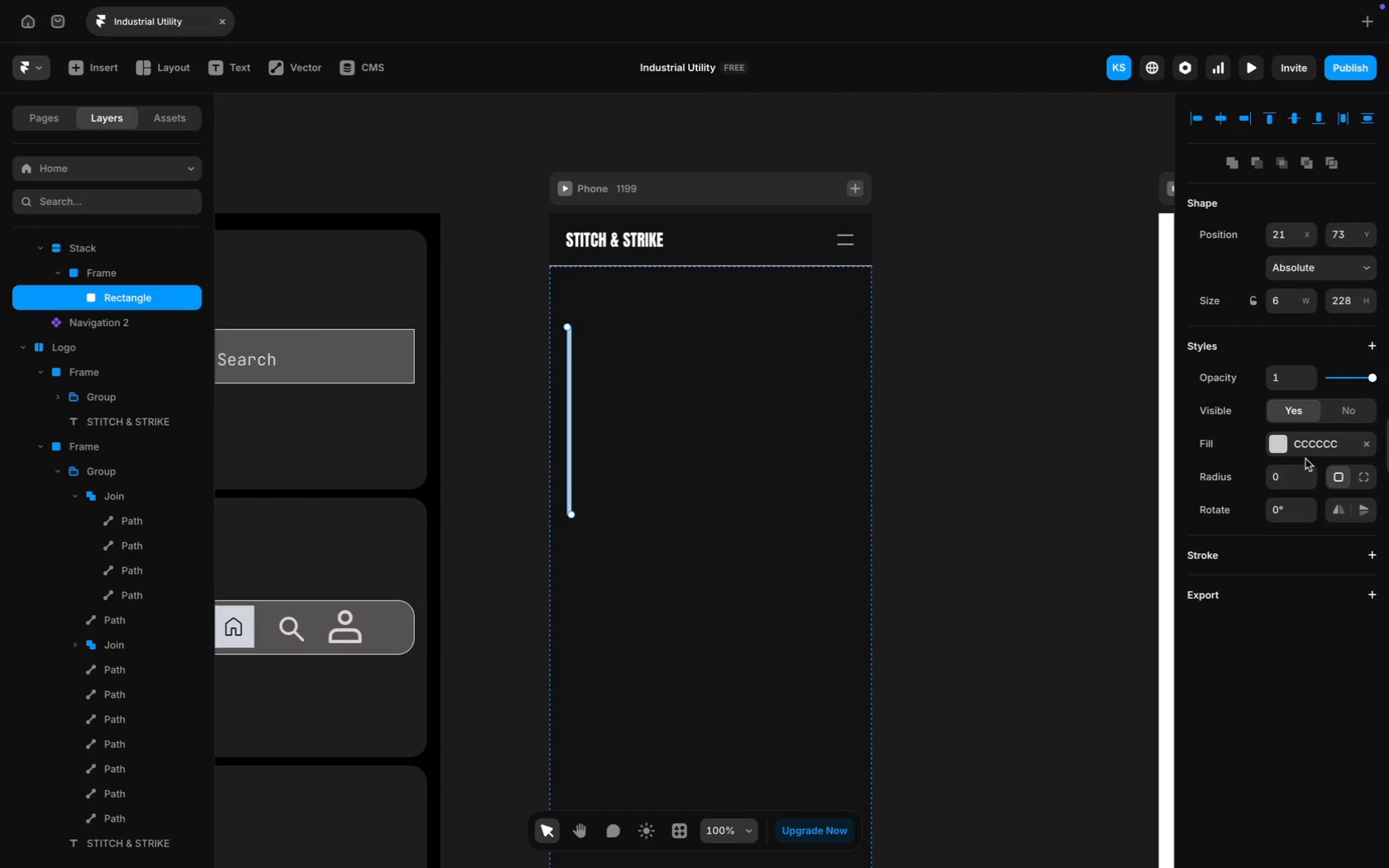 
left_click([1309, 451])
 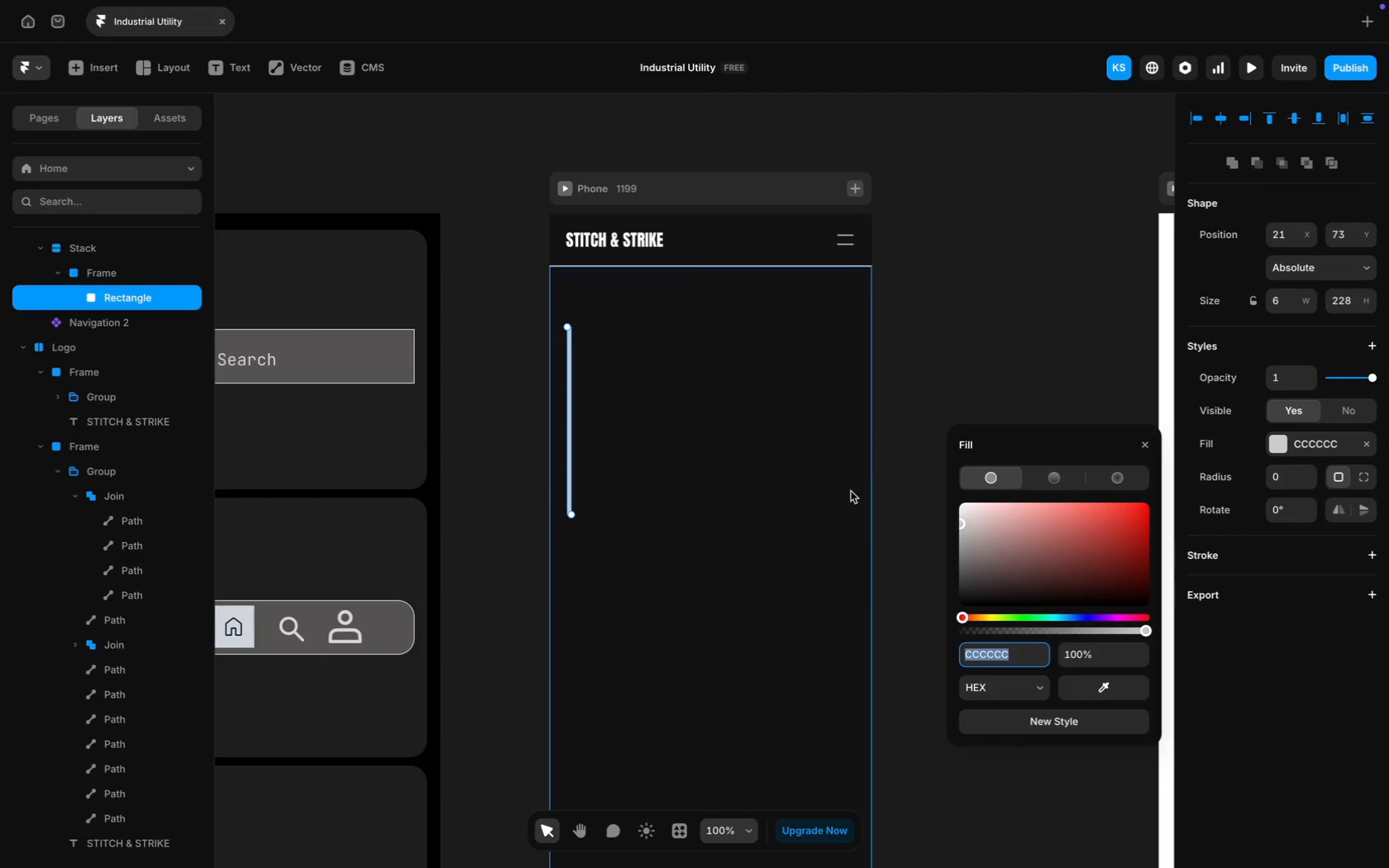 
scroll: coordinate [637, 486], scroll_direction: down, amount: 19.0
 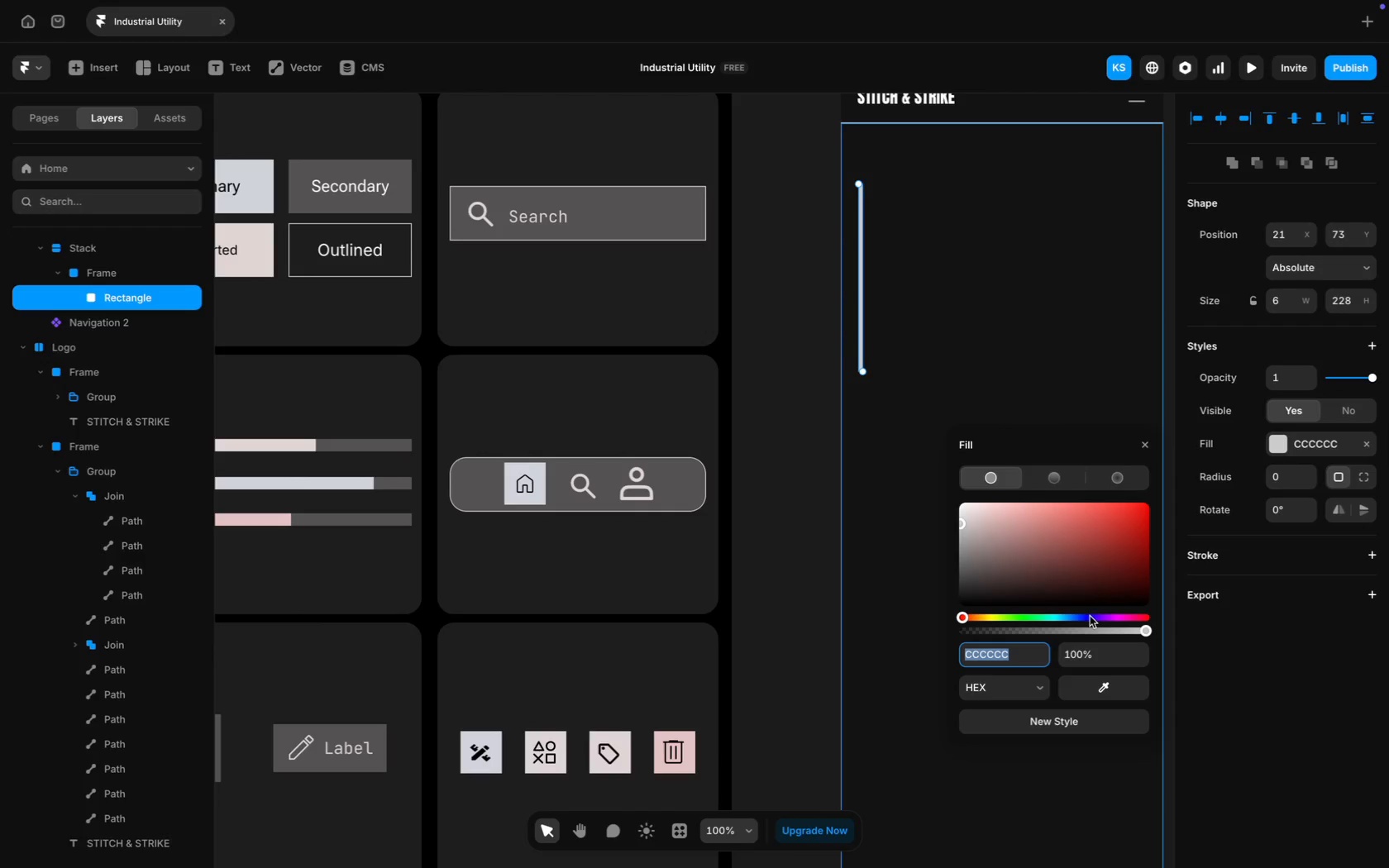 
type(Orange)
 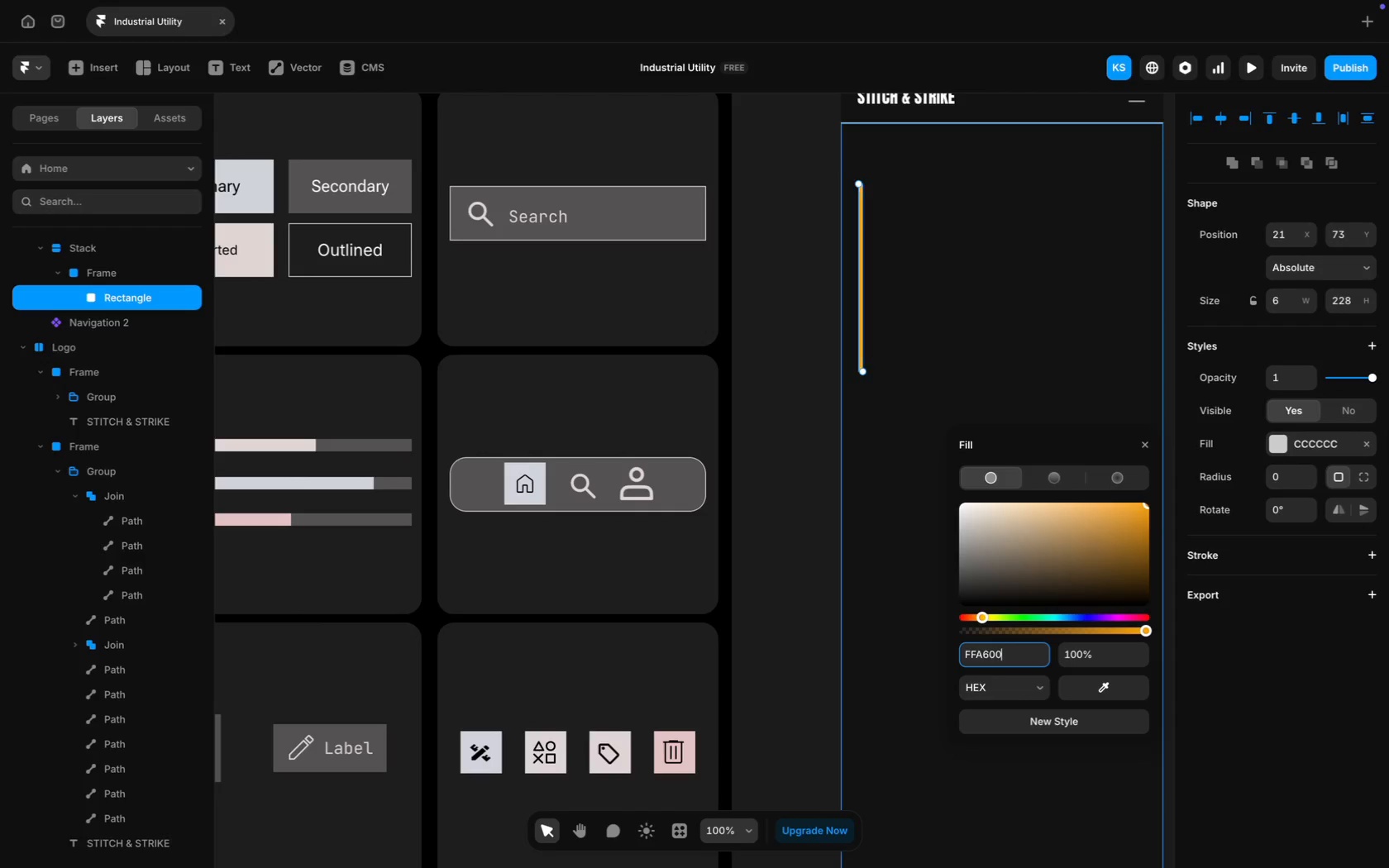 
key(Enter)